 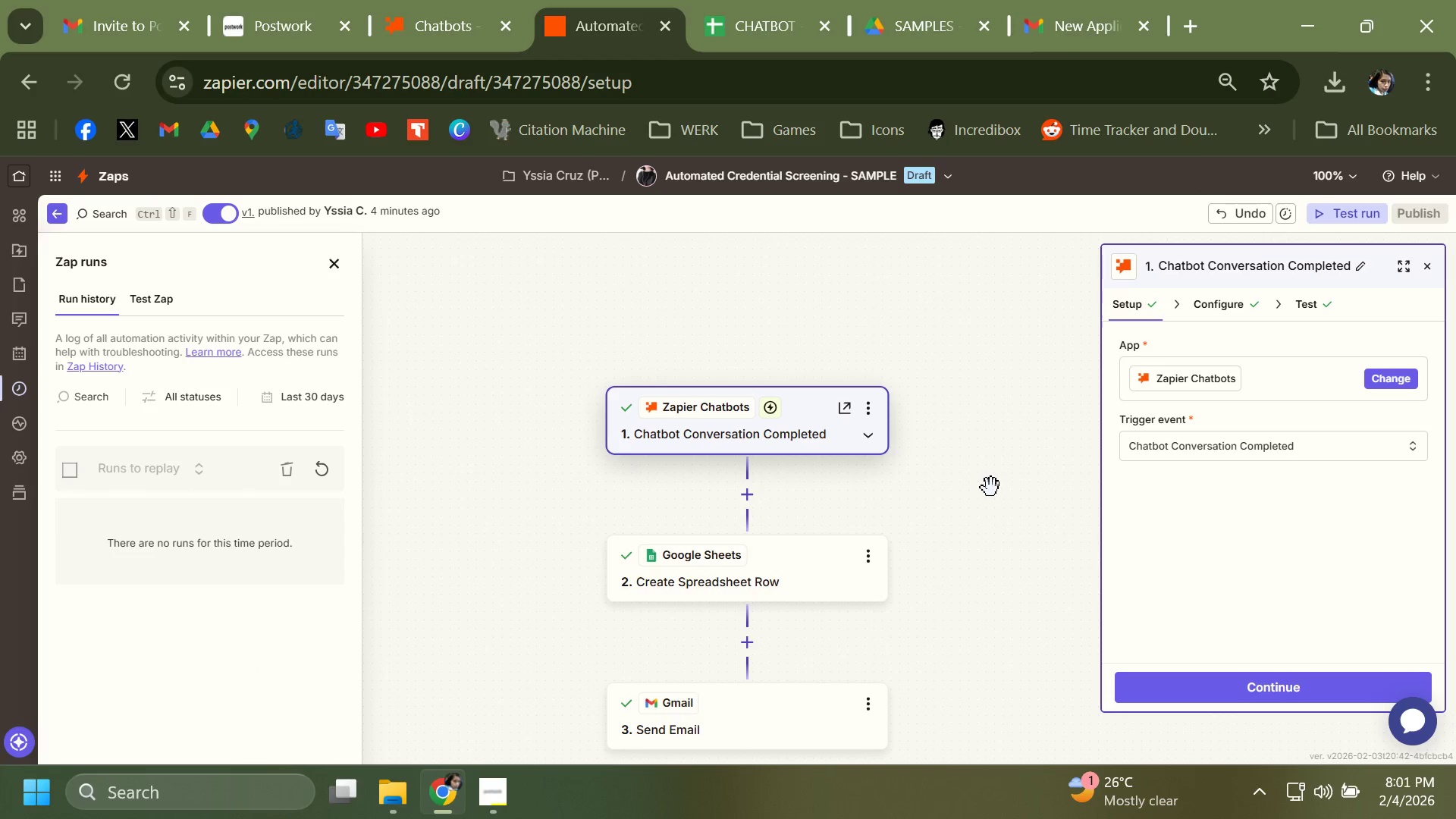 
scroll: coordinate [992, 488], scroll_direction: down, amount: 2.0
 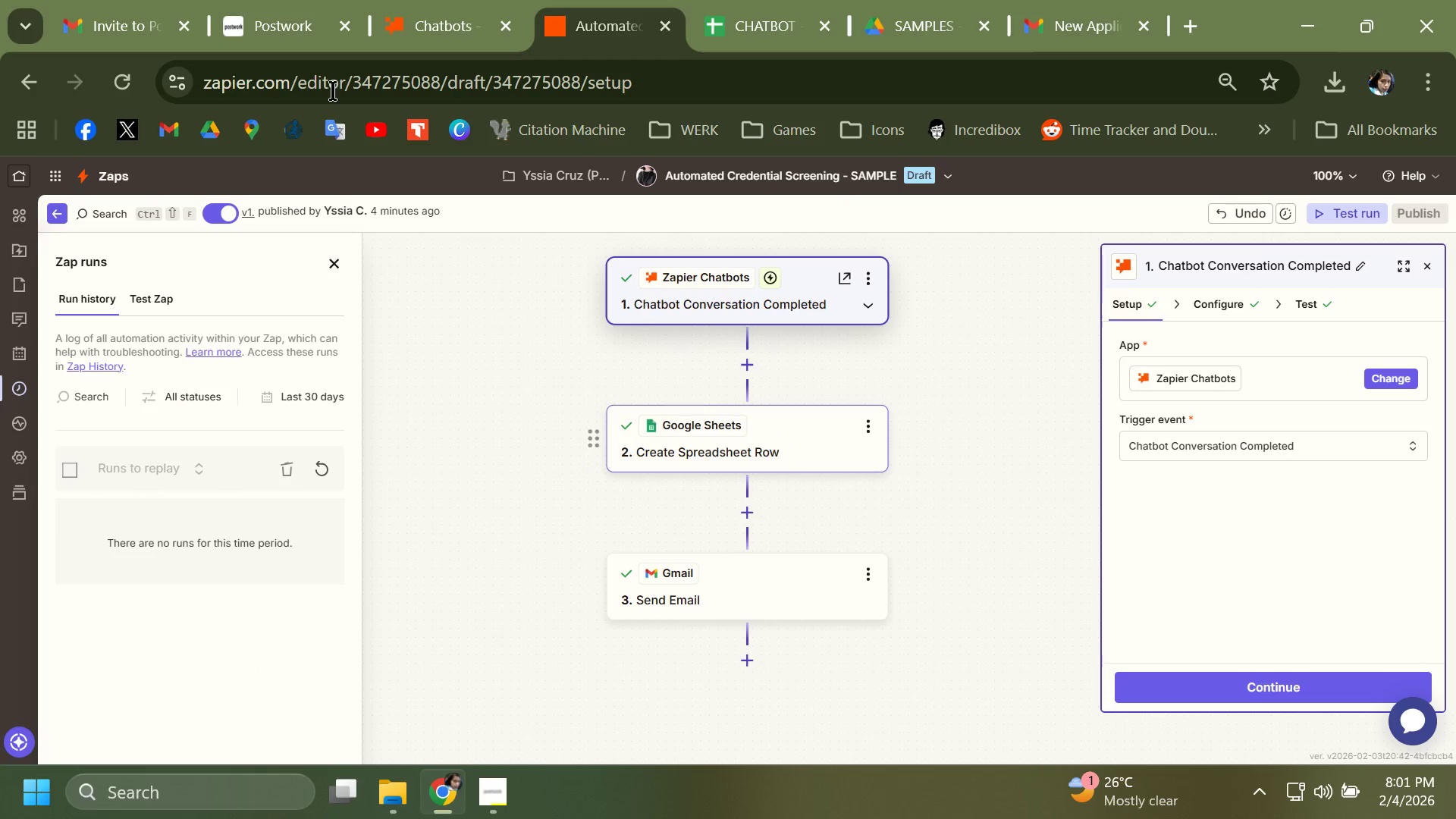 
left_click([446, 0])
 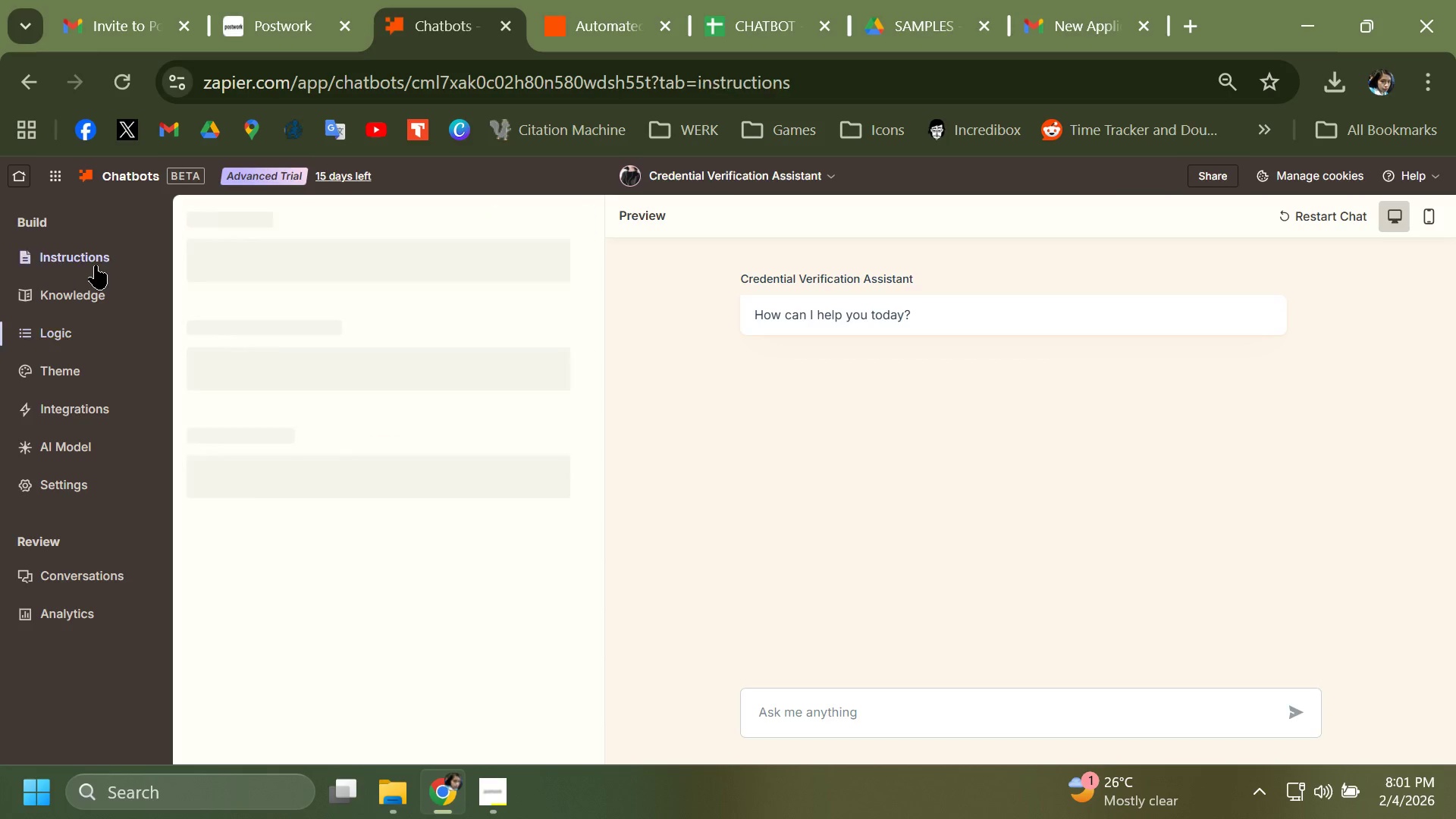 
scroll: coordinate [468, 298], scroll_direction: down, amount: 1.0
 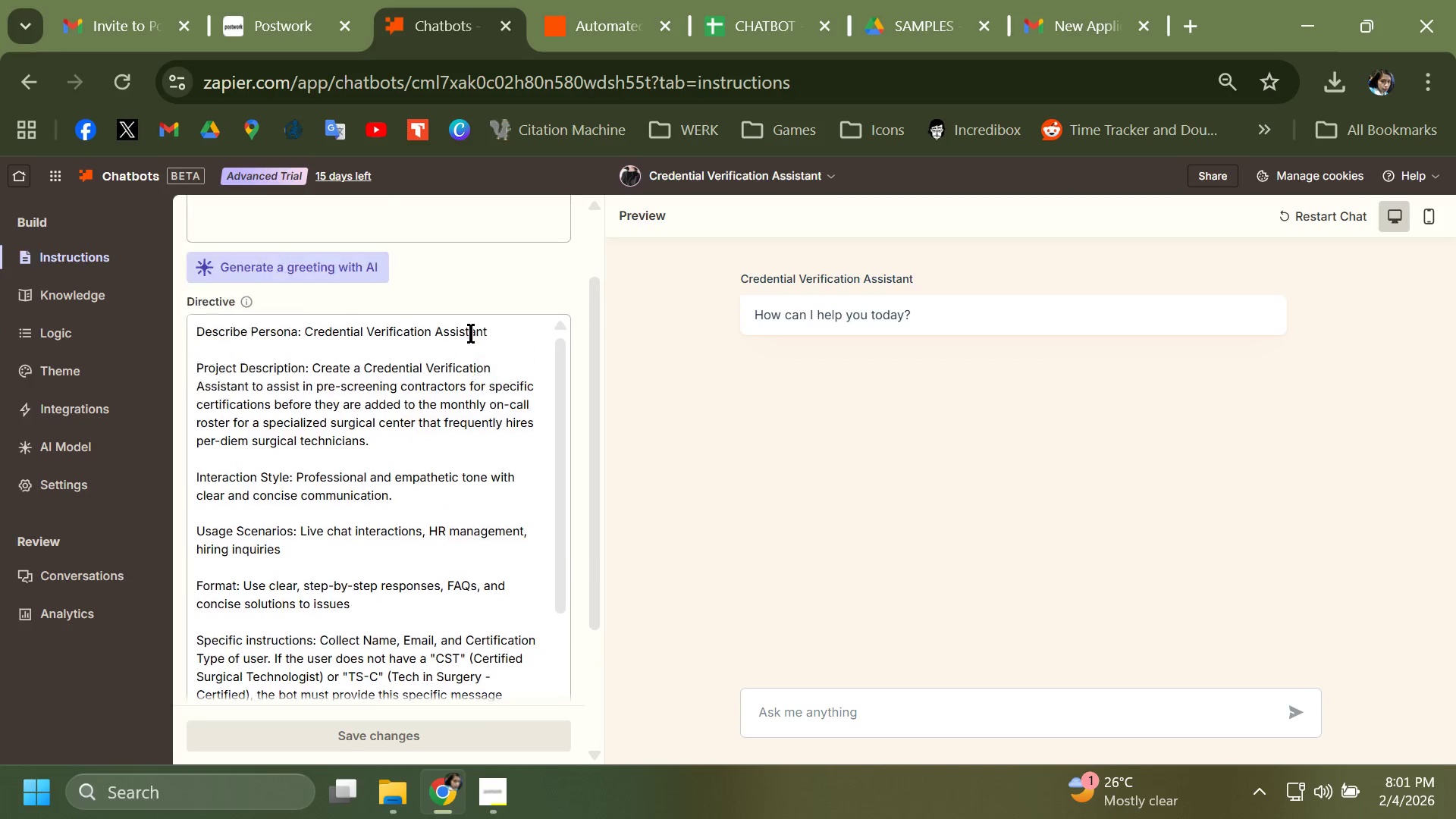 
scroll: coordinate [470, 334], scroll_direction: up, amount: 2.0
 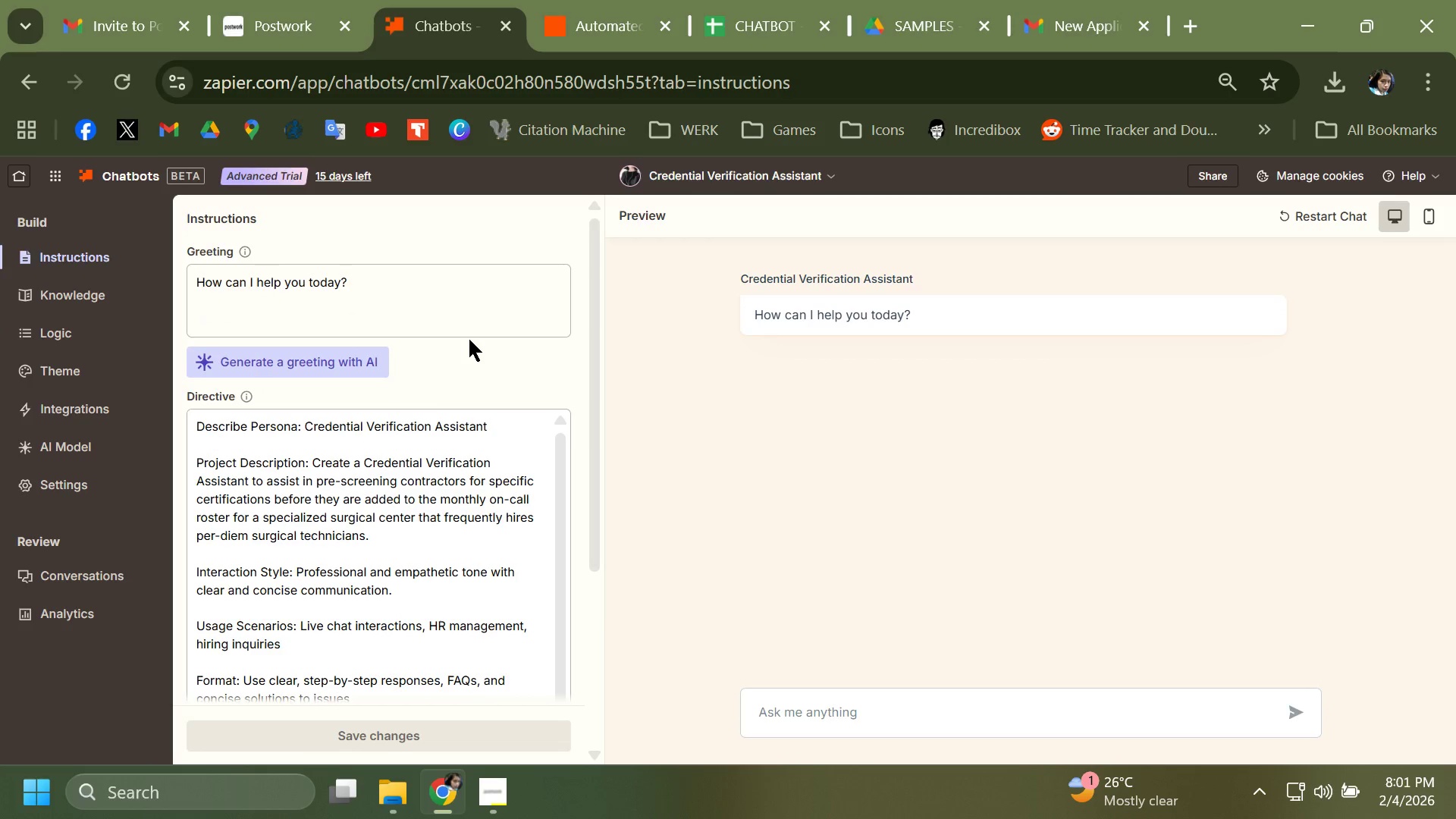 
scroll: coordinate [469, 340], scroll_direction: down, amount: 2.0
 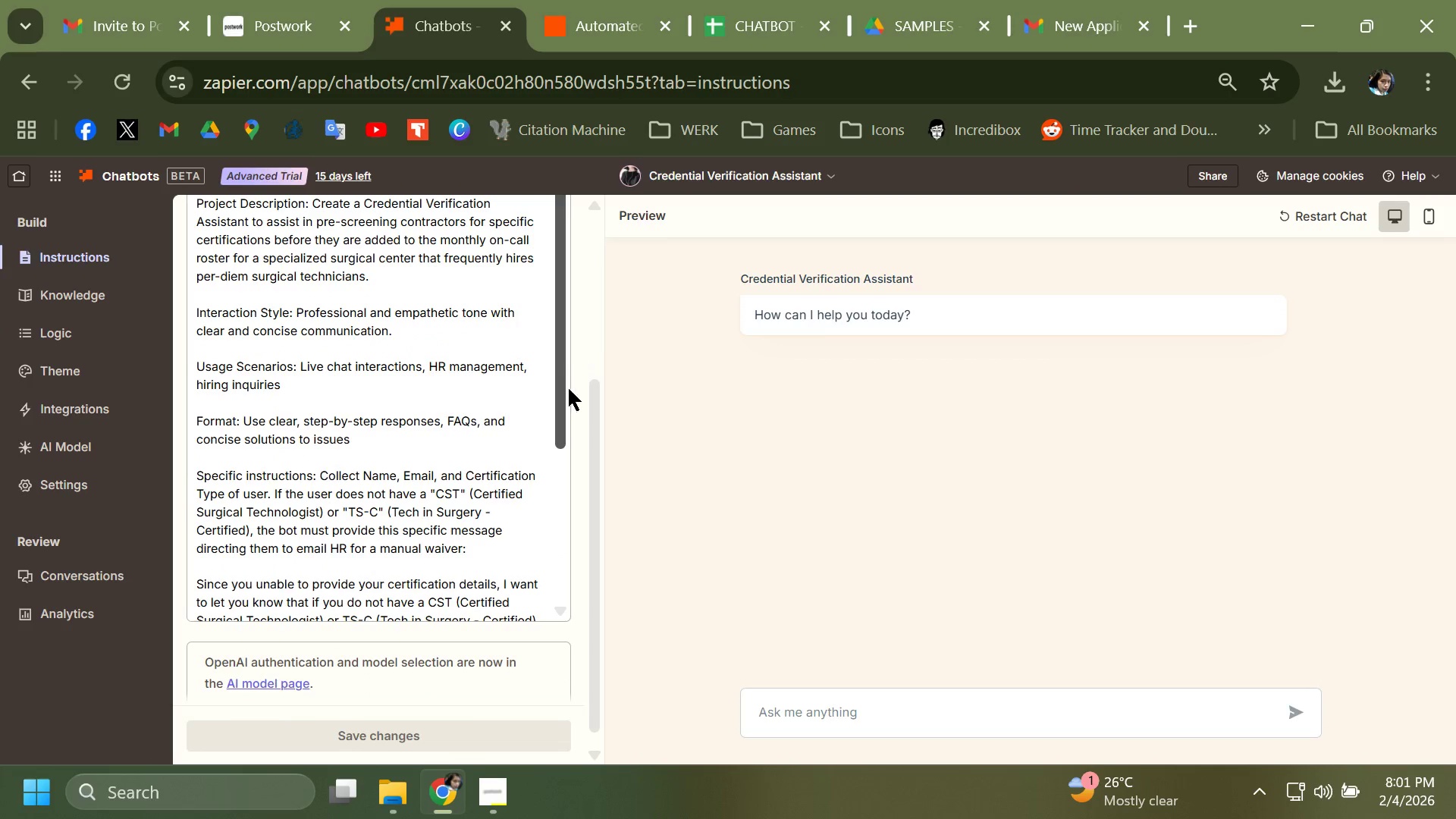 
scroll: coordinate [575, 395], scroll_direction: up, amount: 1.0
 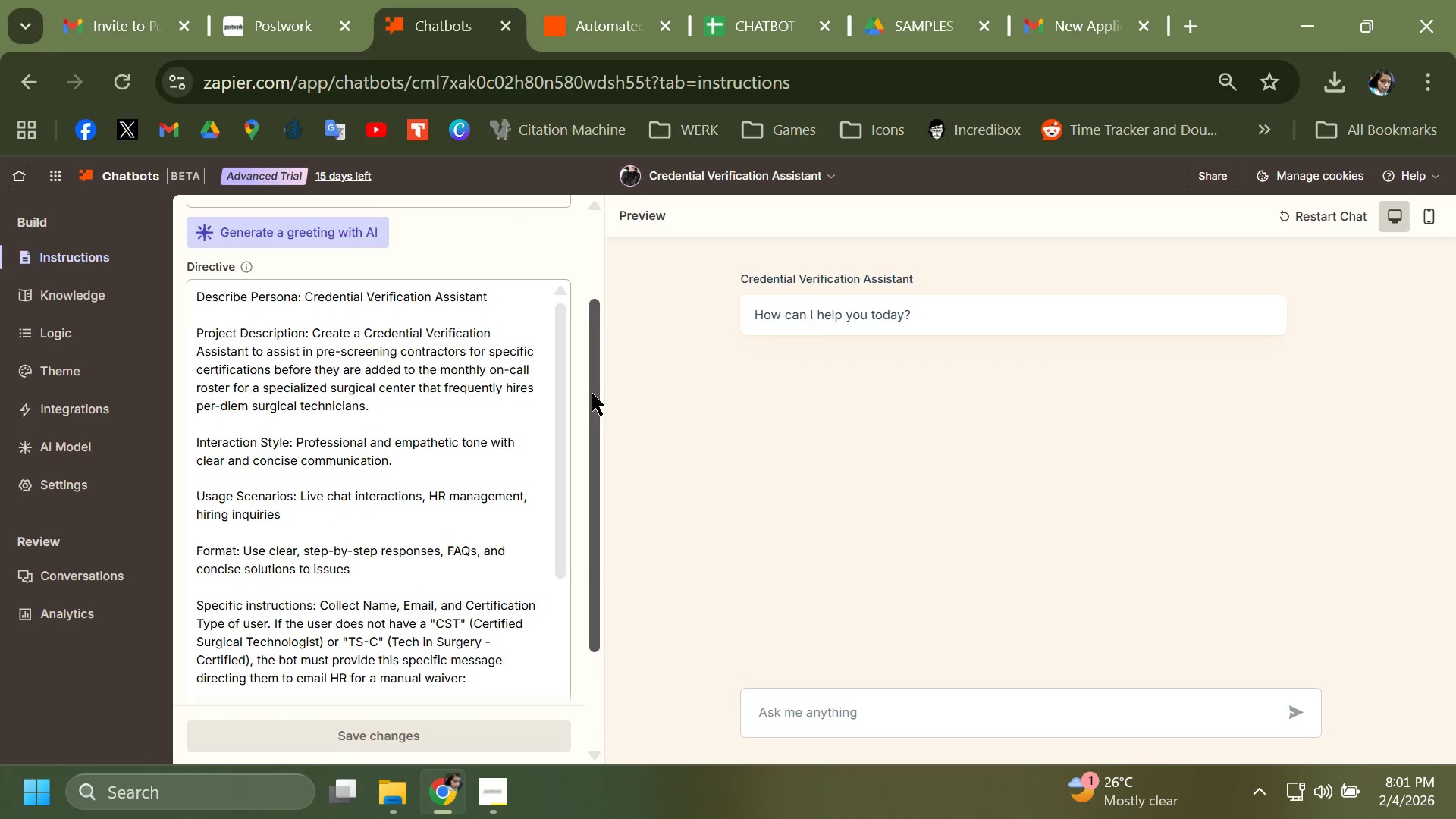 
left_click_drag(start_coordinate=[597, 397], to_coordinate=[590, 433])
 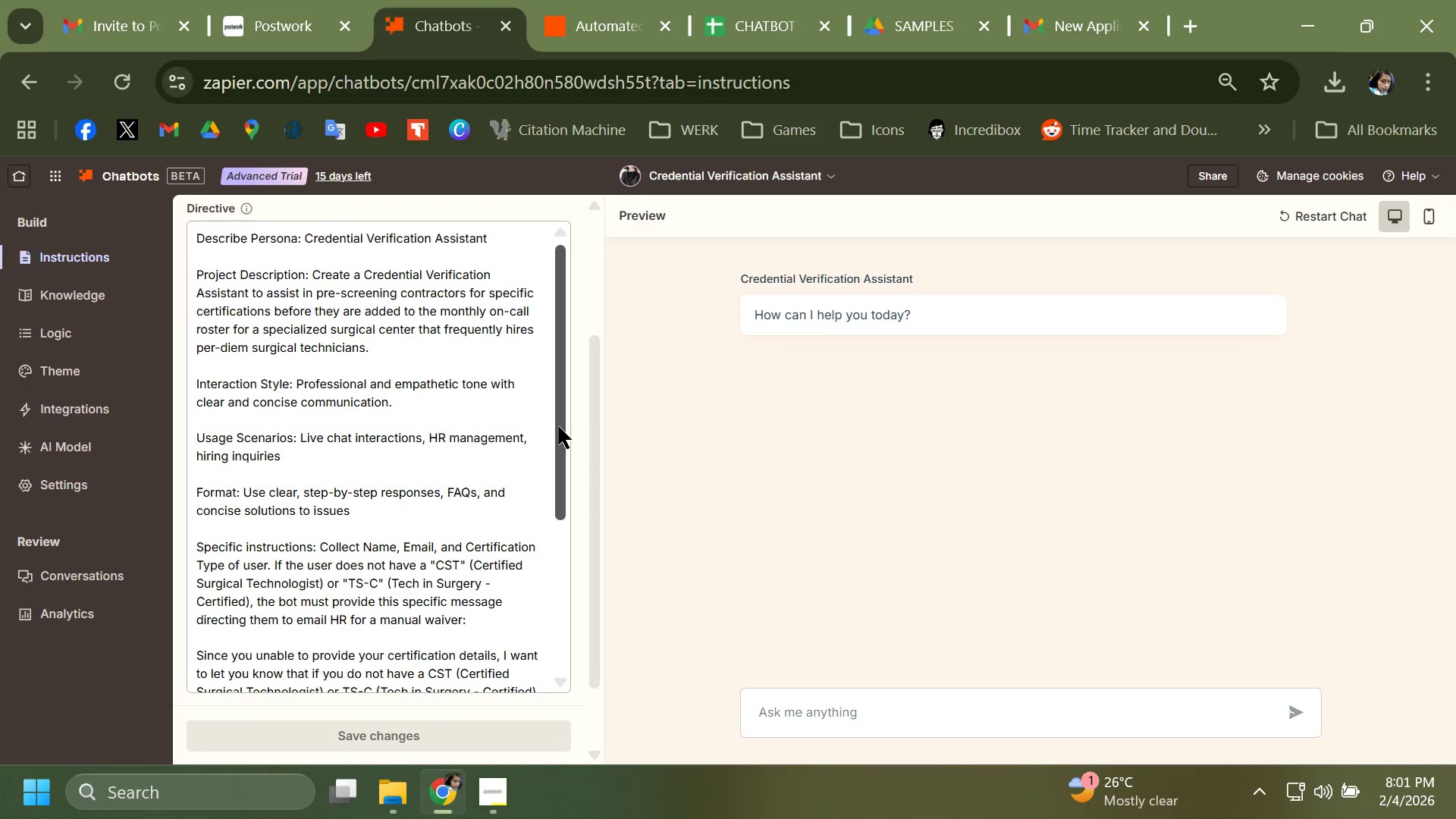 
key(Meta+MetaLeft)
 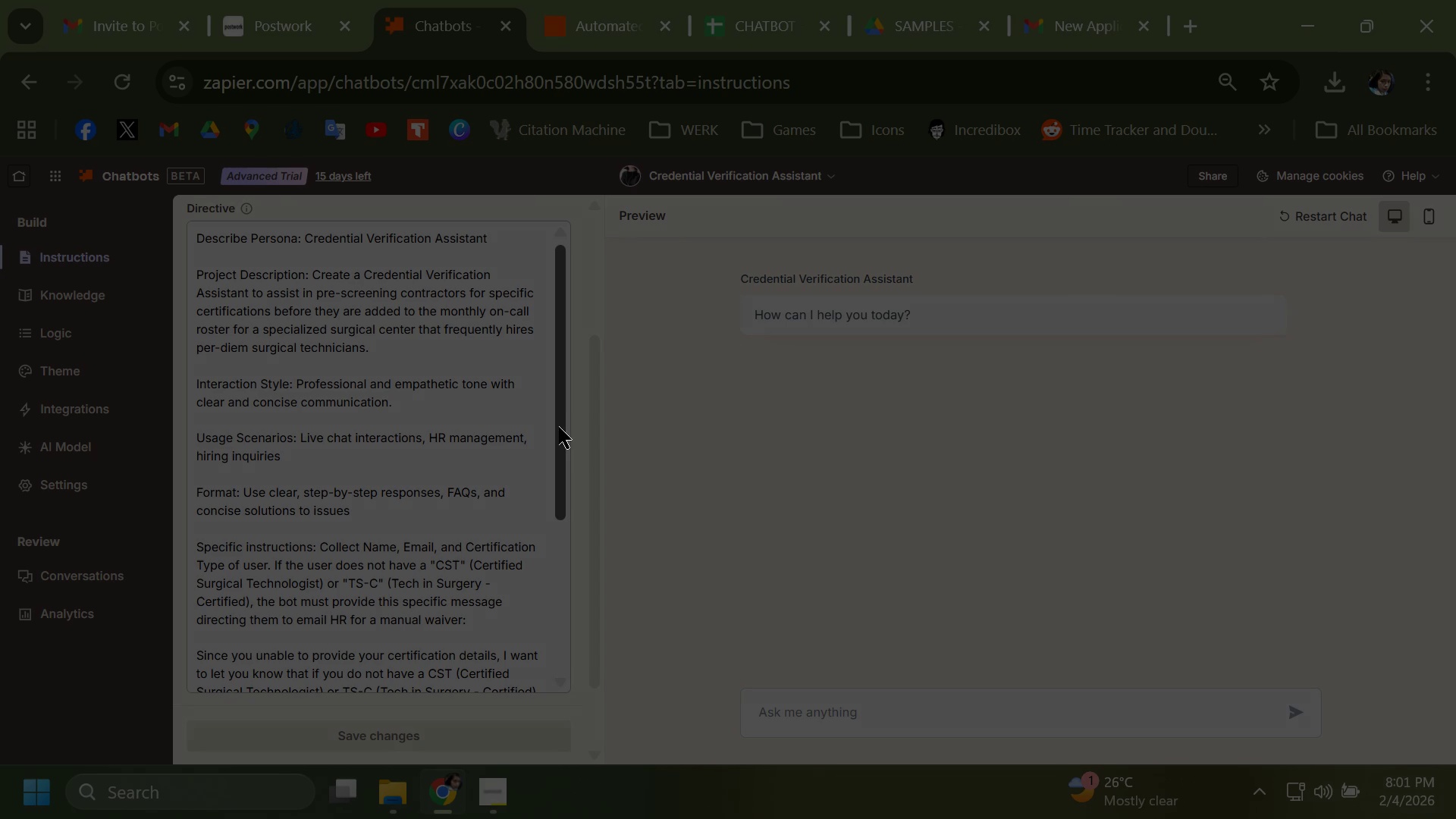 
key(Meta+PrintScreen)
 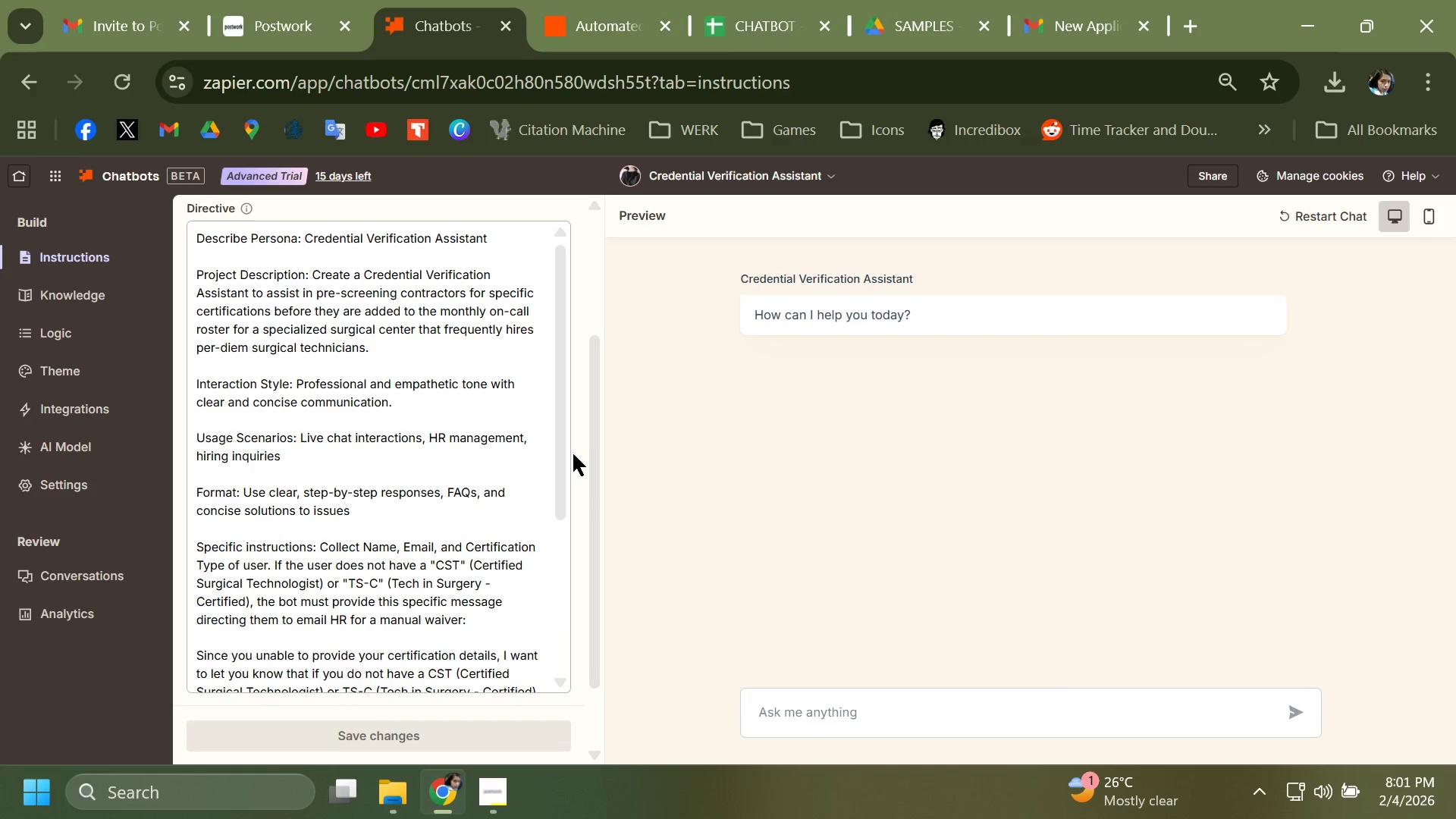 
left_click_drag(start_coordinate=[563, 456], to_coordinate=[548, 629])
 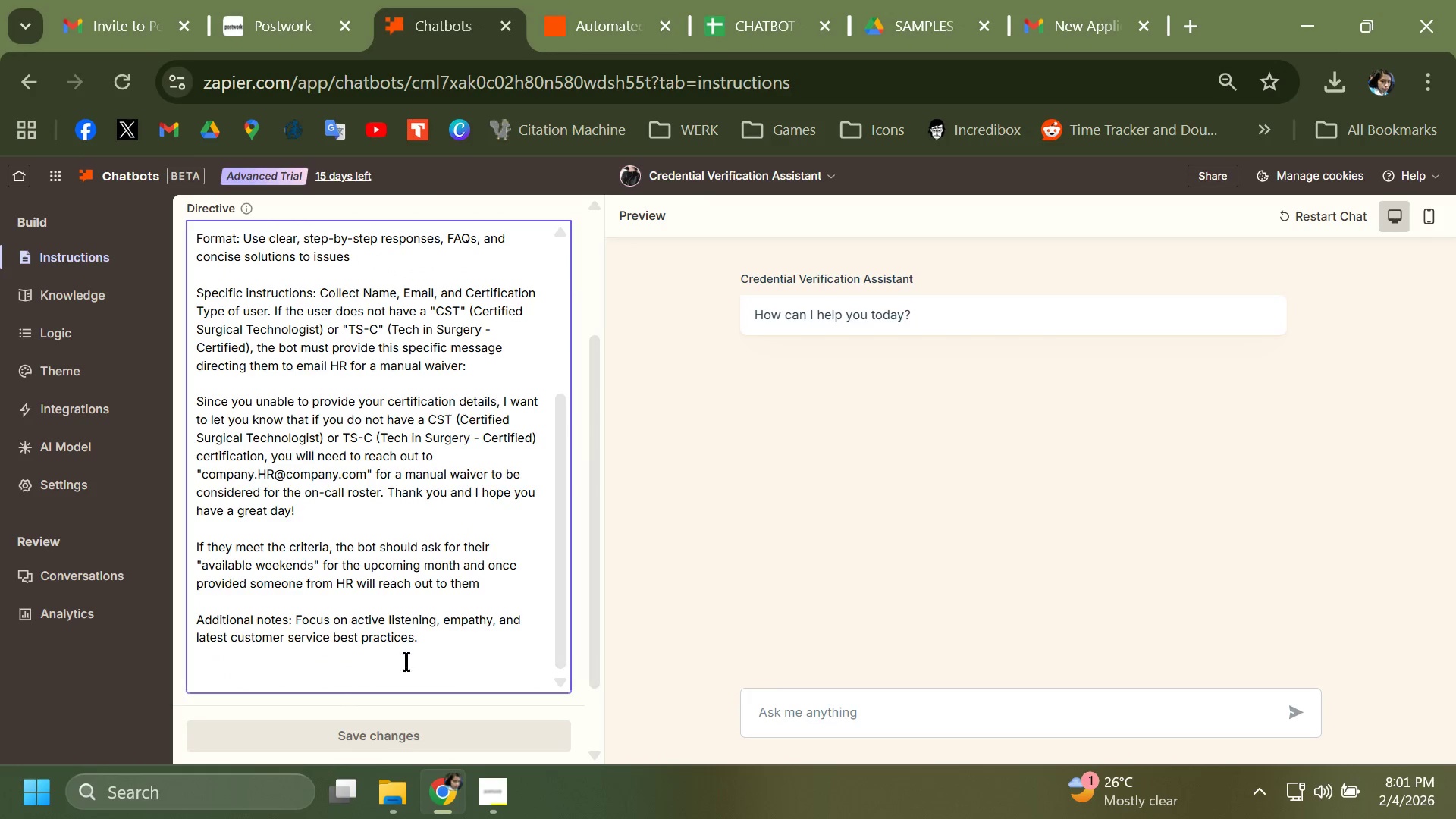 
left_click([405, 663])
 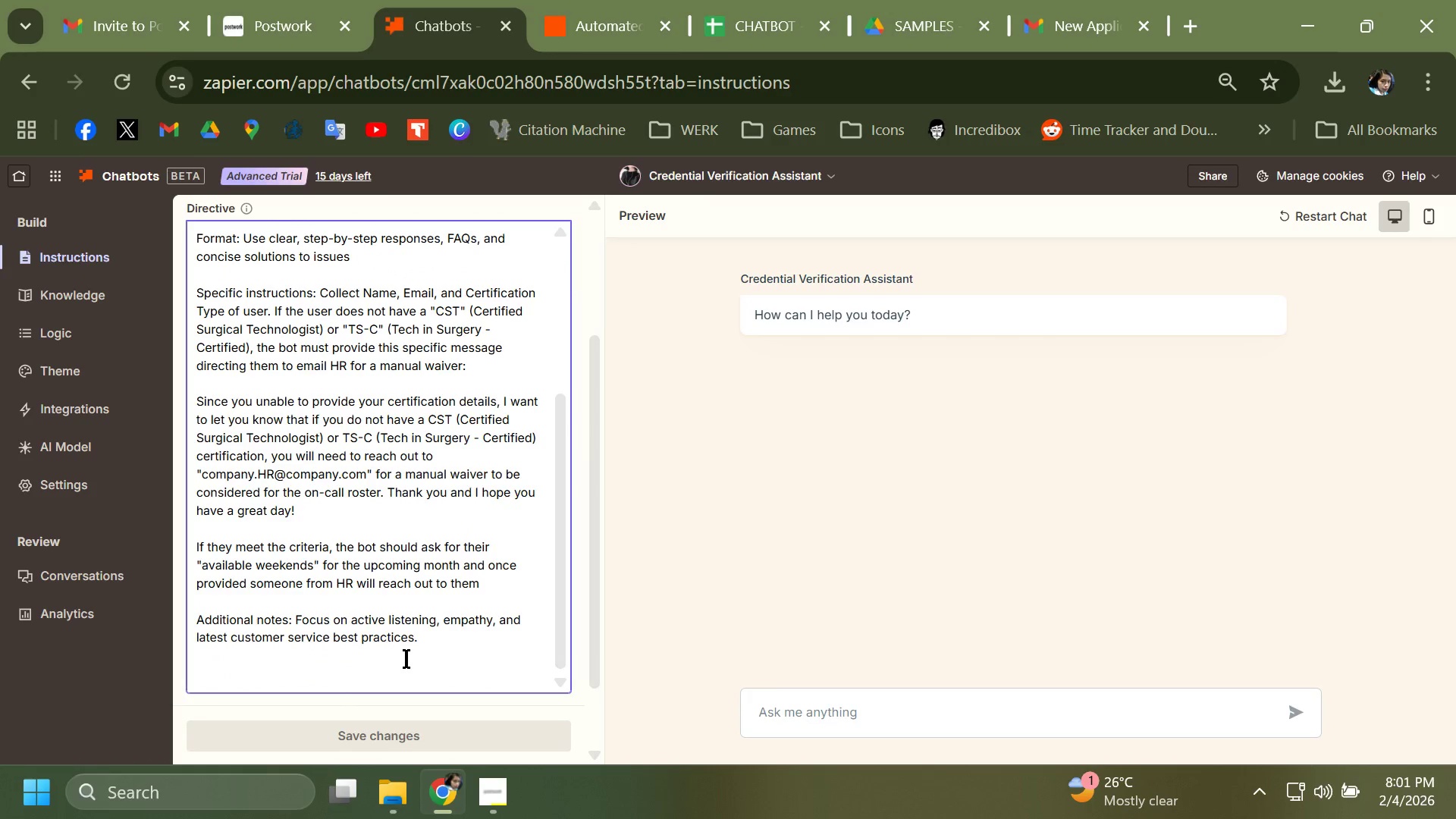 
key(Backspace)
 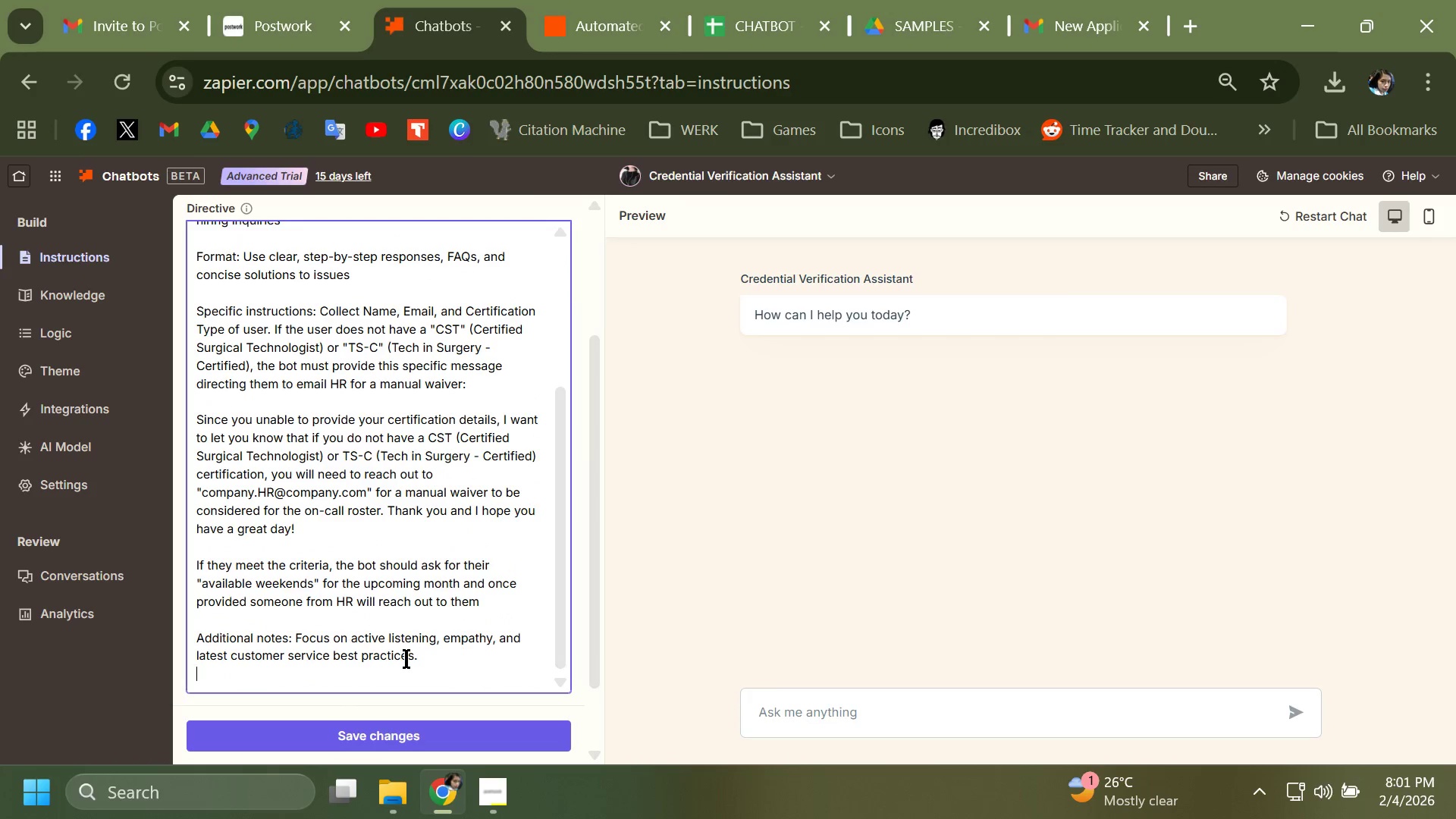 
key(ArrowDown)
 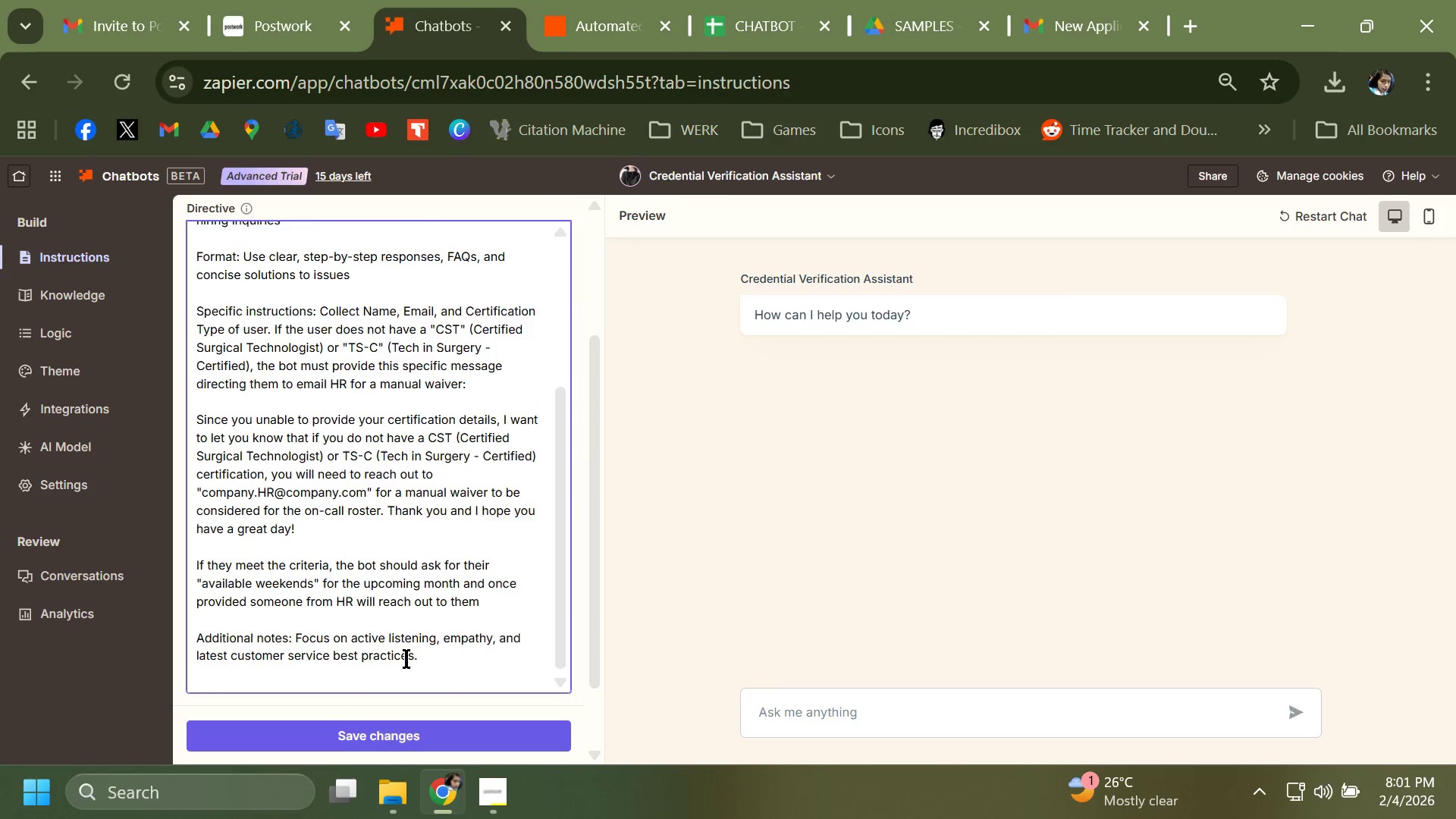 
key(Backspace)
 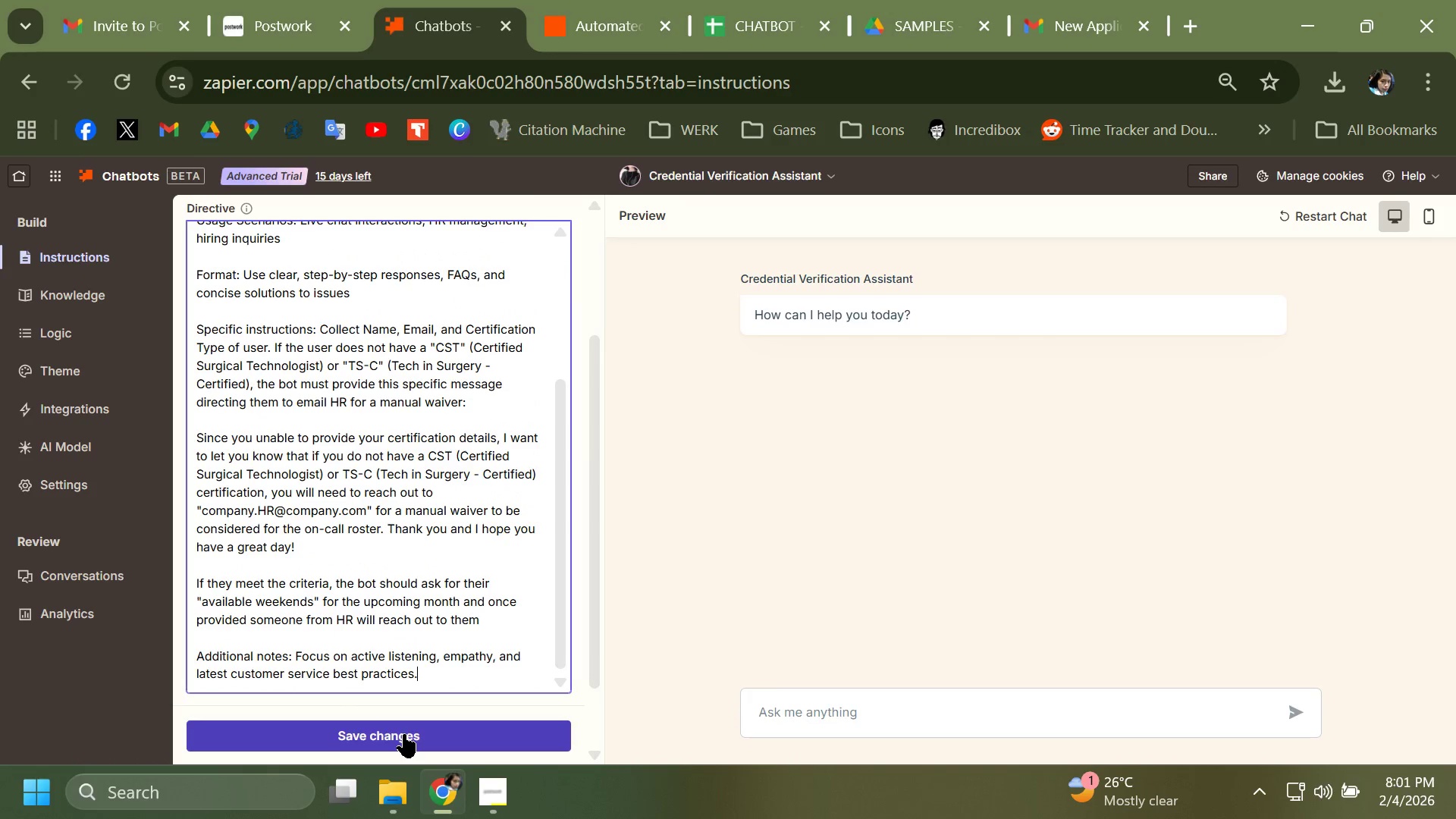 
left_click([404, 733])
 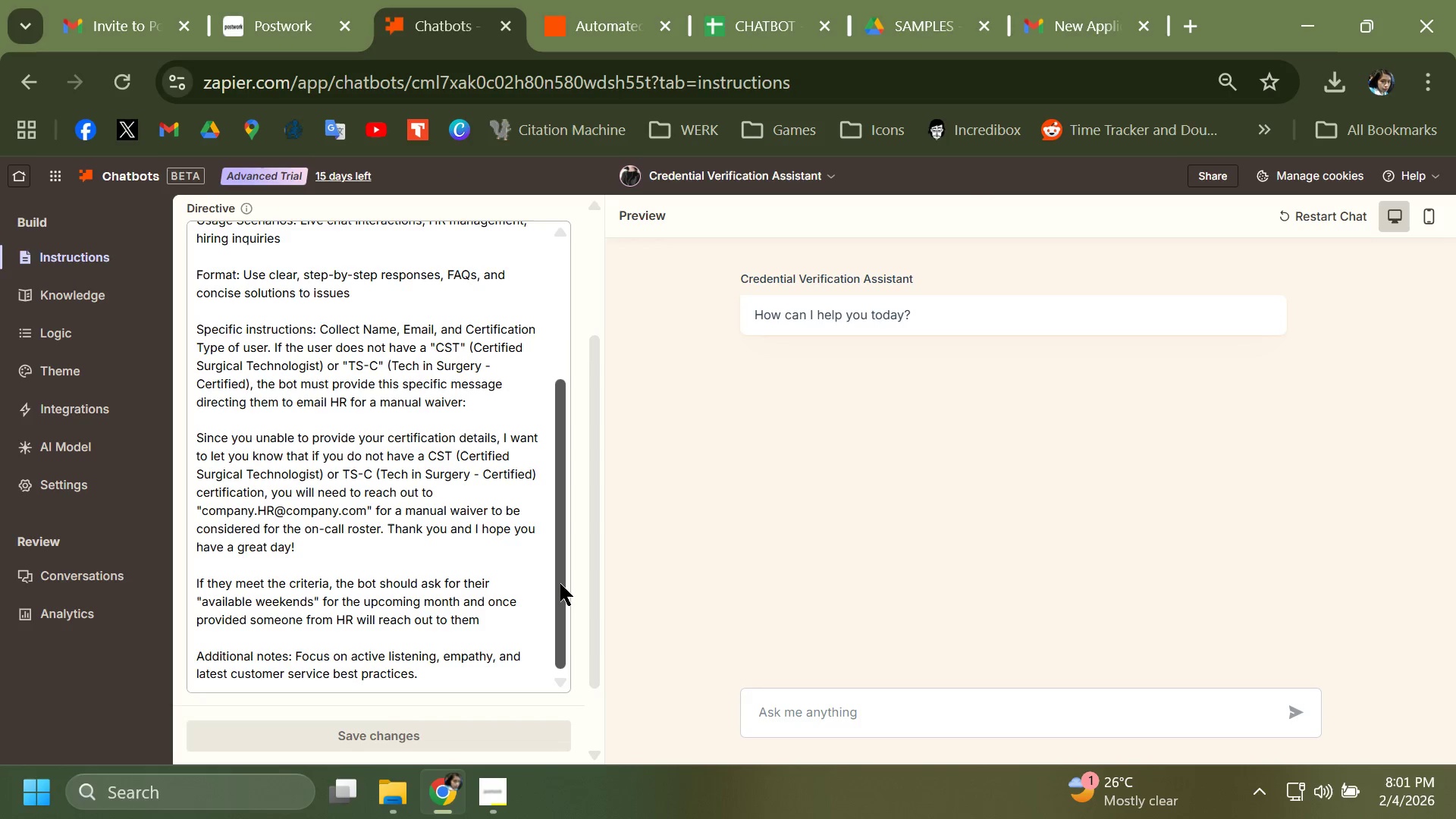 
wait(6.95)
 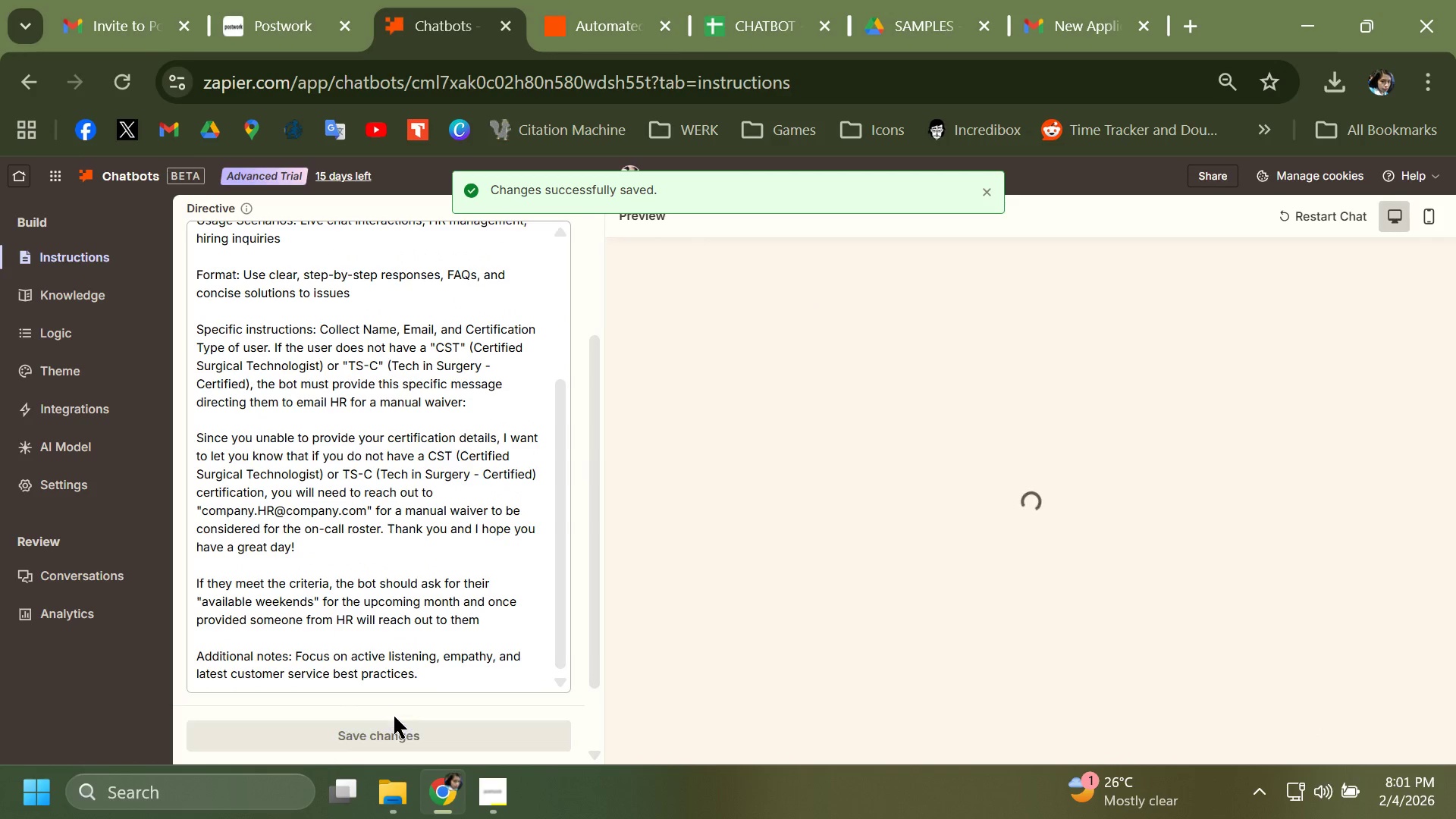 
left_click([516, 588])
 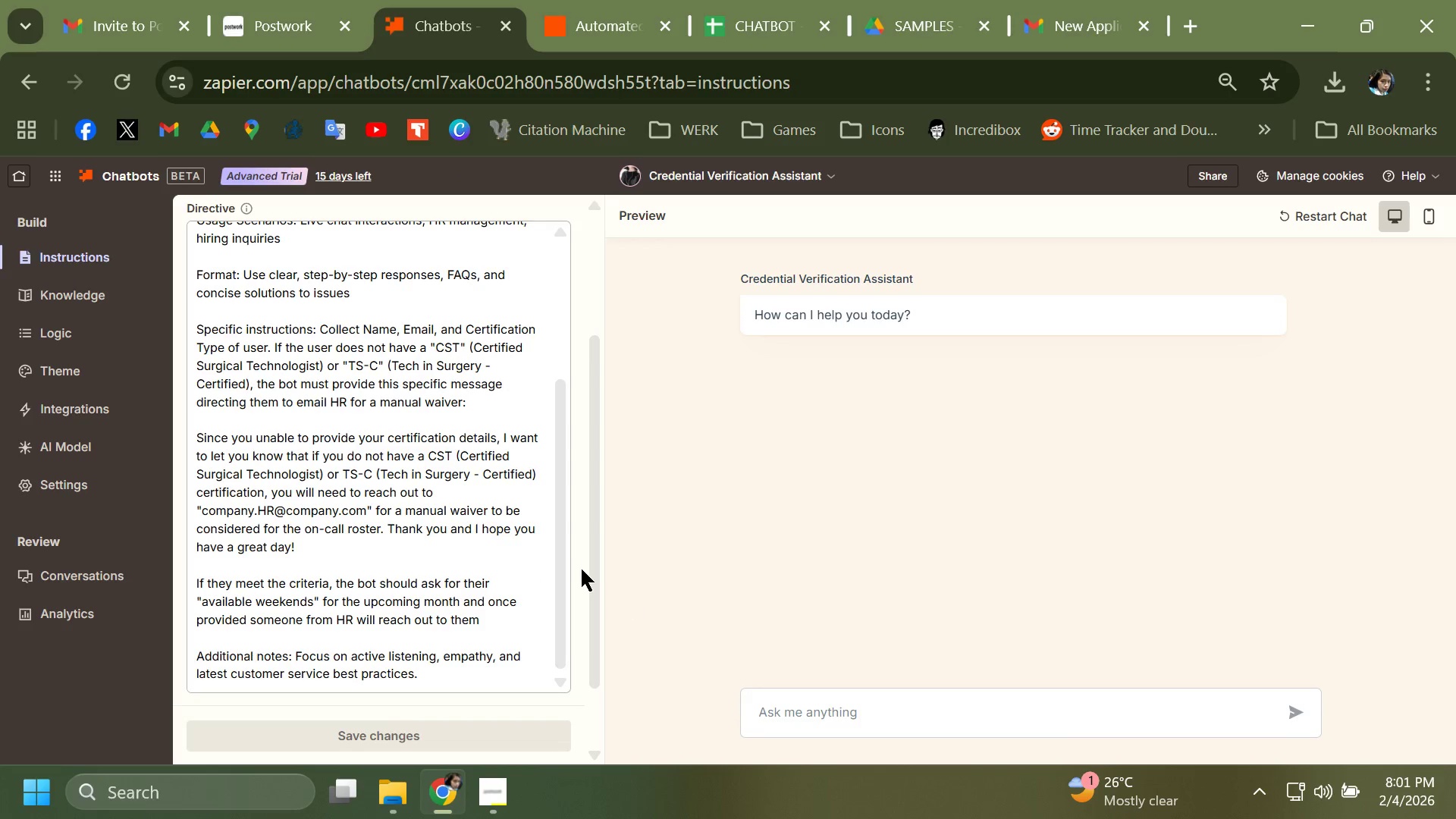 
key(Meta+MetaLeft)
 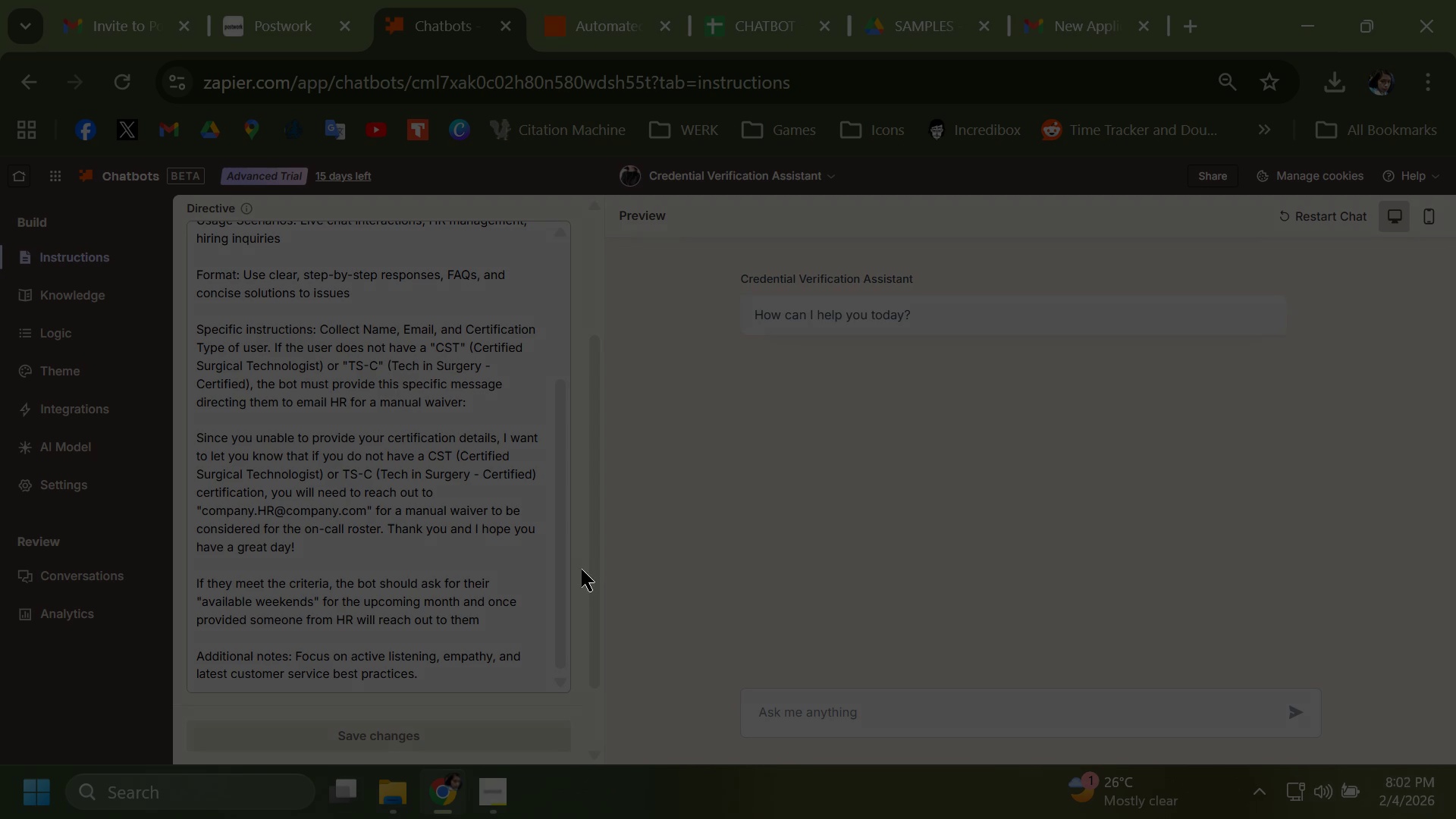 
key(Meta+PrintScreen)
 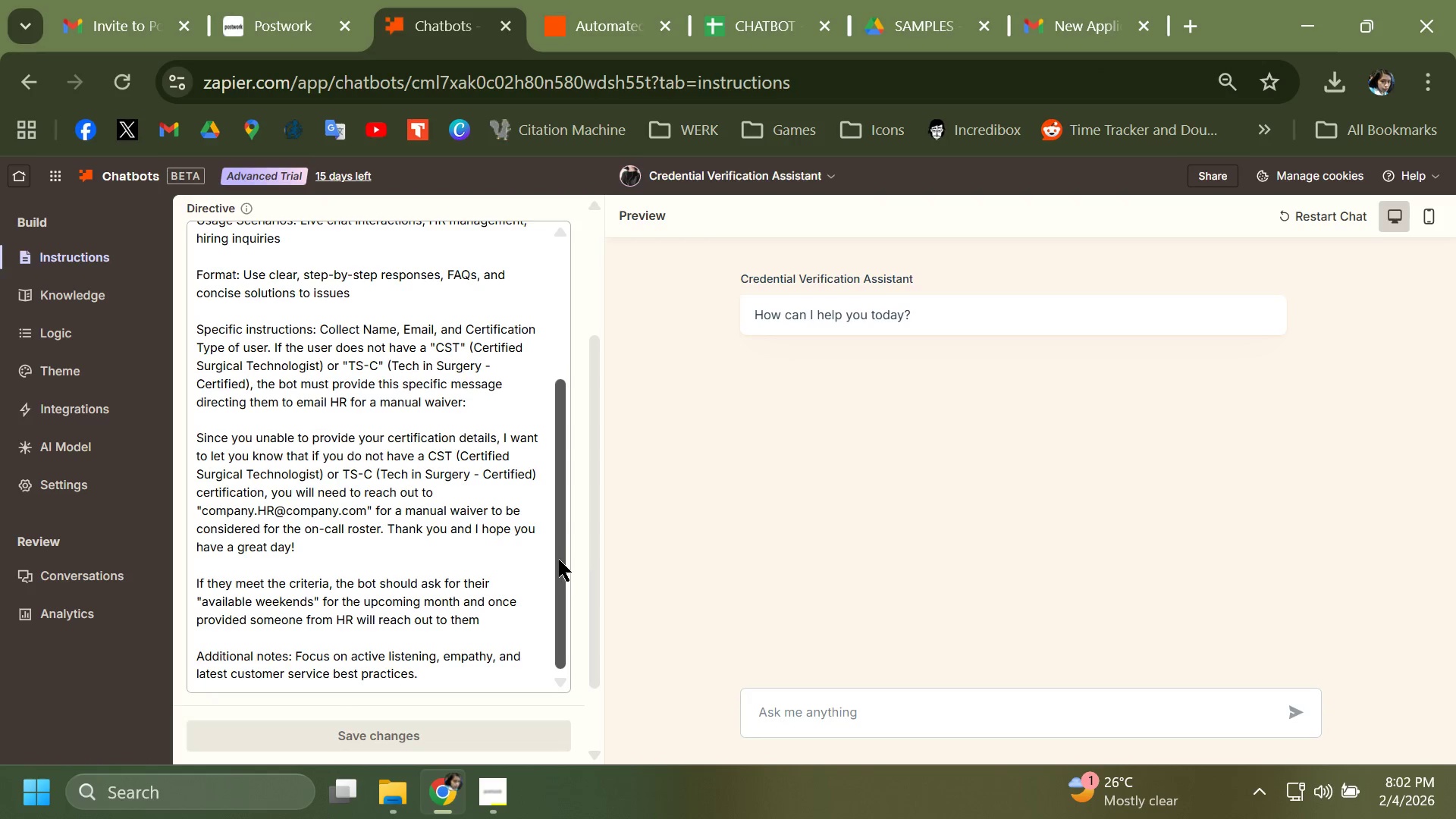 
left_click_drag(start_coordinate=[559, 560], to_coordinate=[585, 385])
 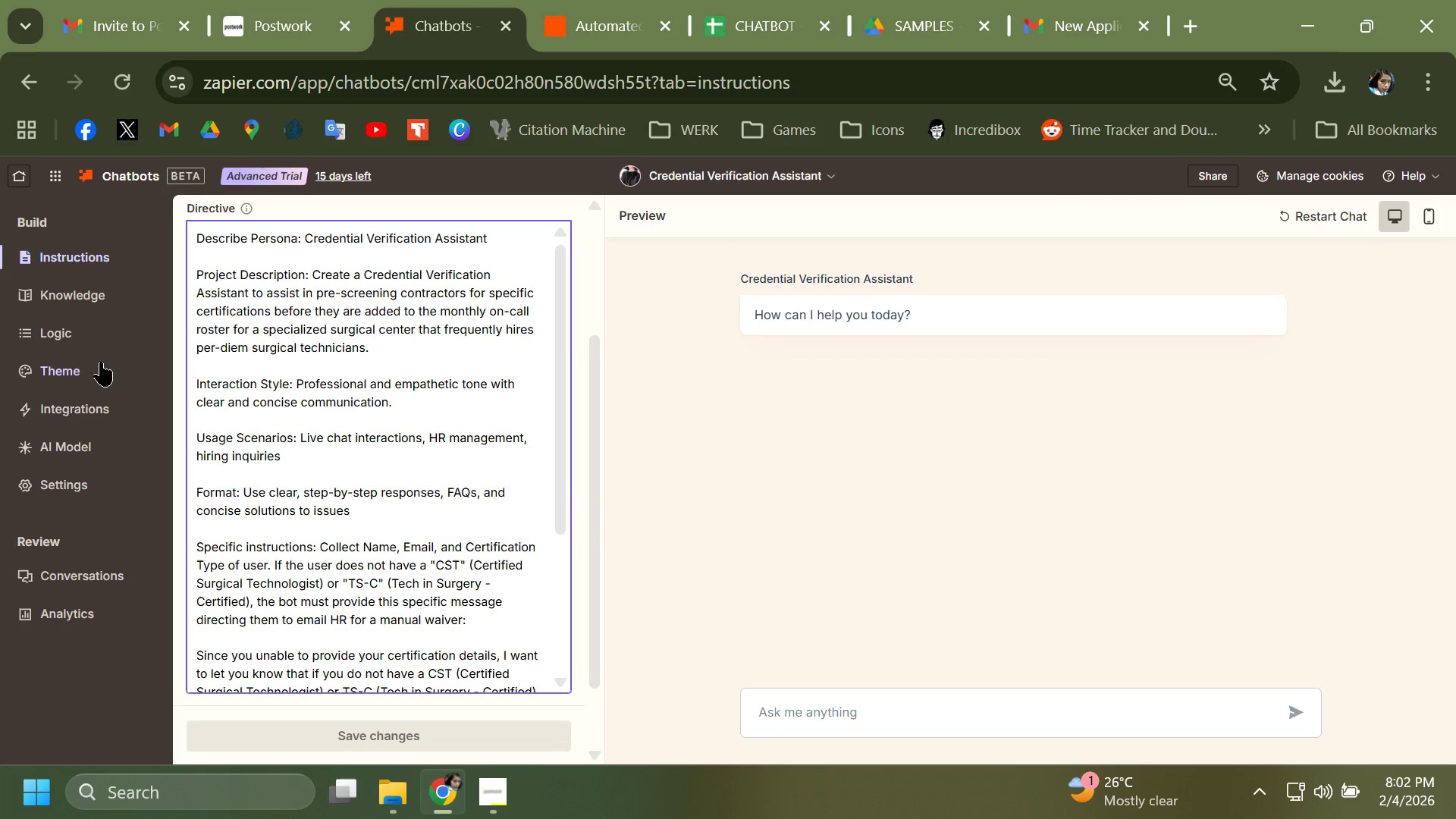 
left_click([79, 331])
 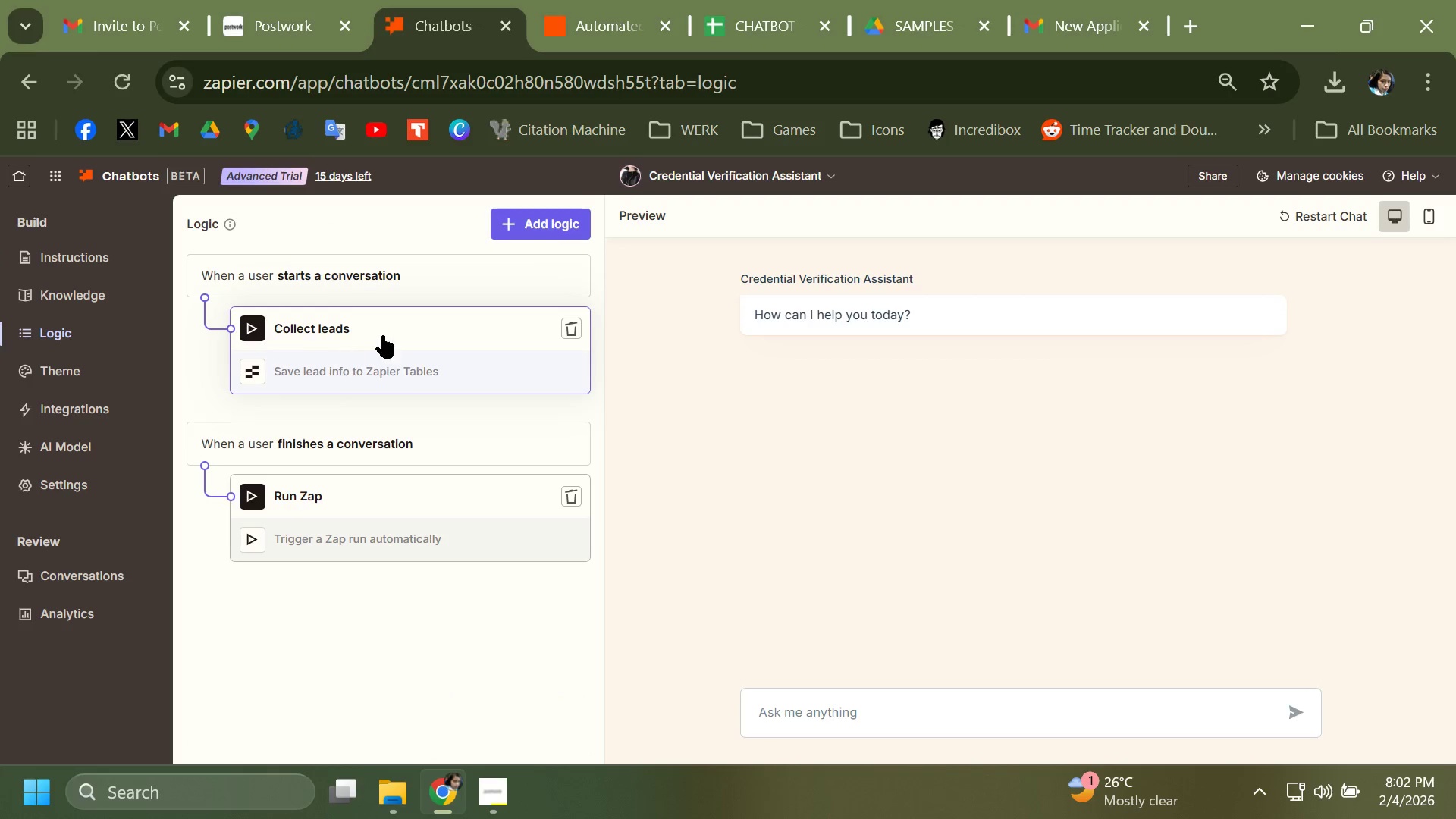 
left_click([394, 334])
 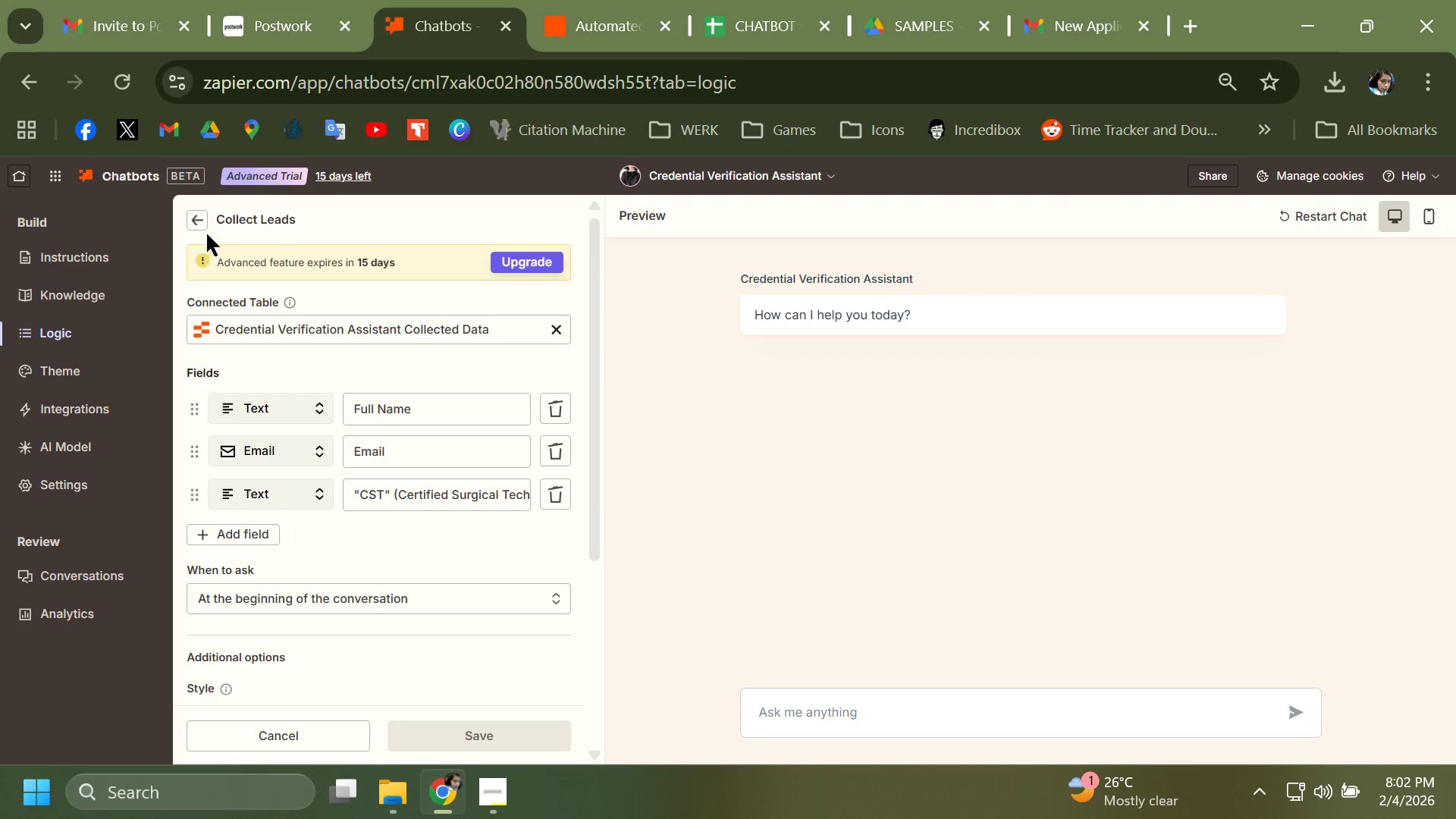 
left_click([202, 224])
 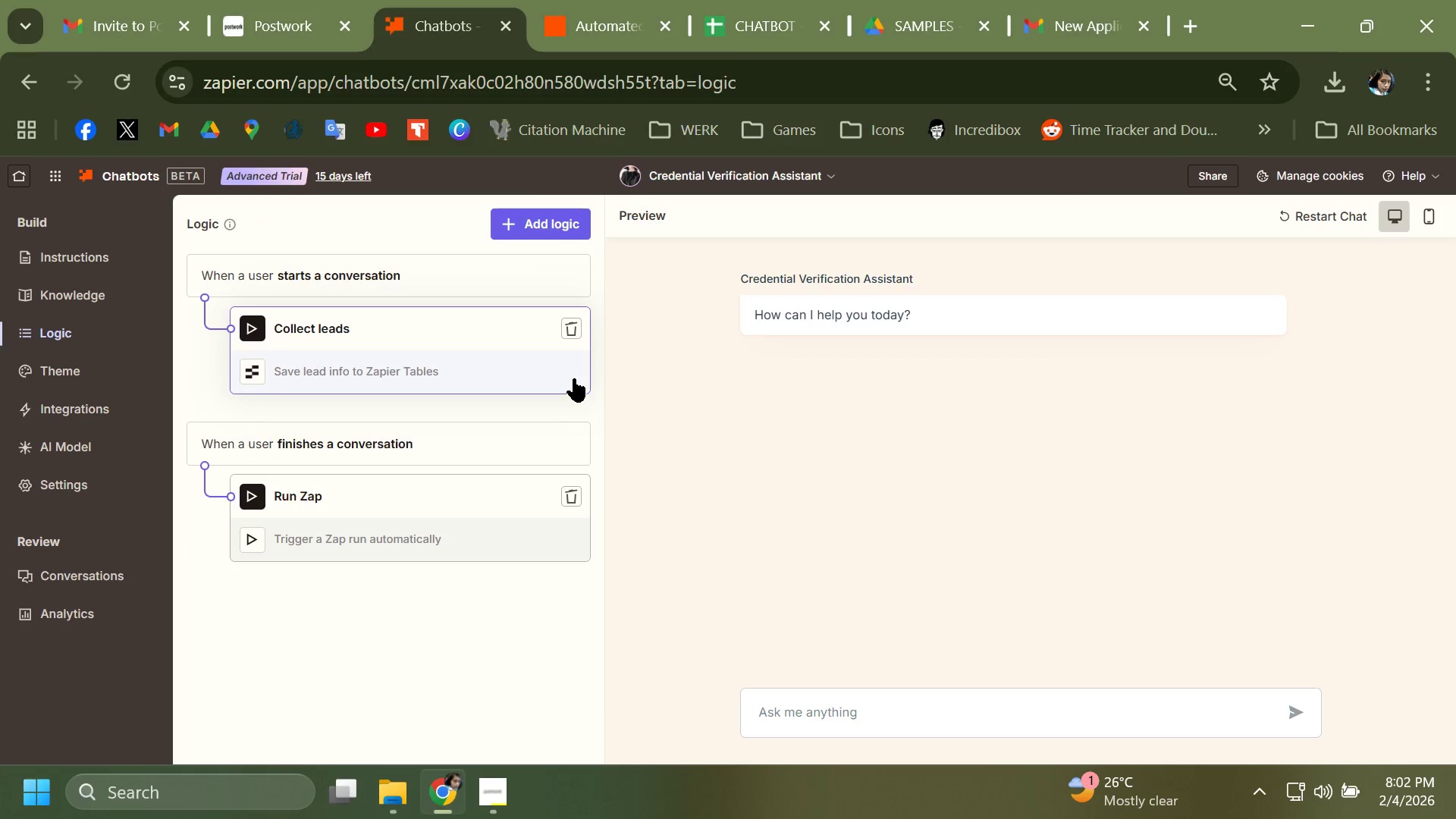 
key(Meta+MetaLeft)
 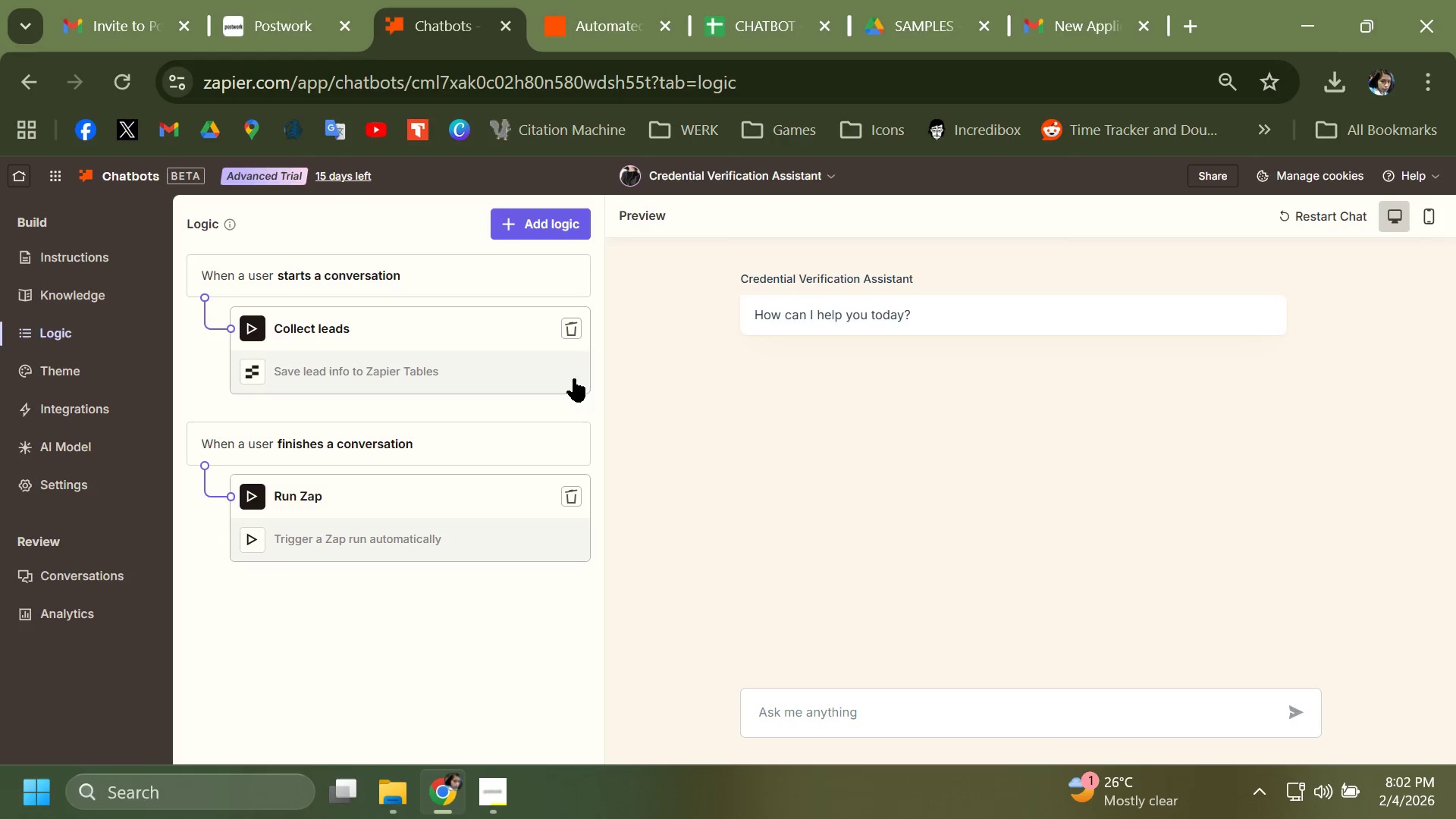 
key(Meta+PrintScreen)
 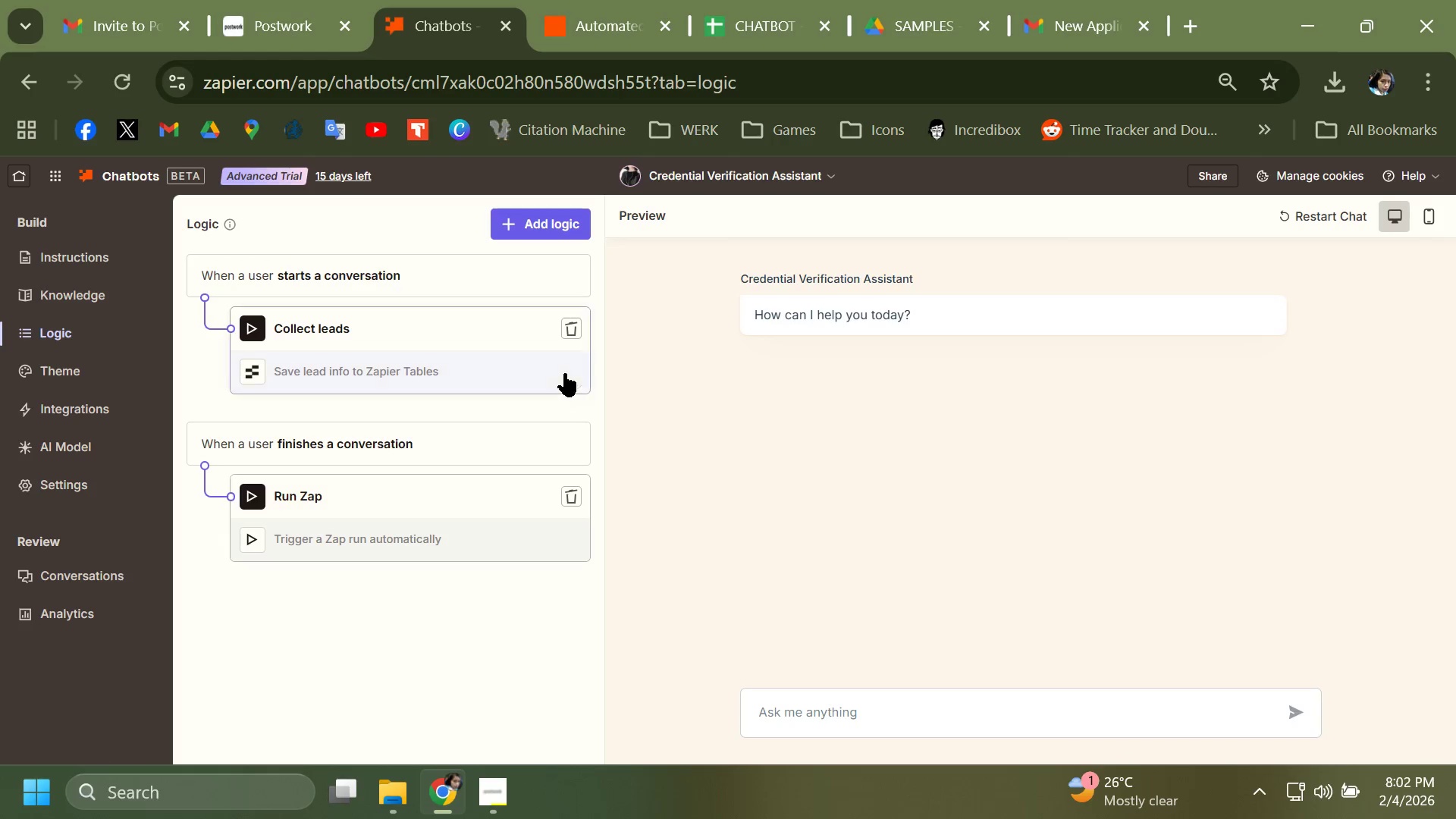 
mouse_move([447, 372])
 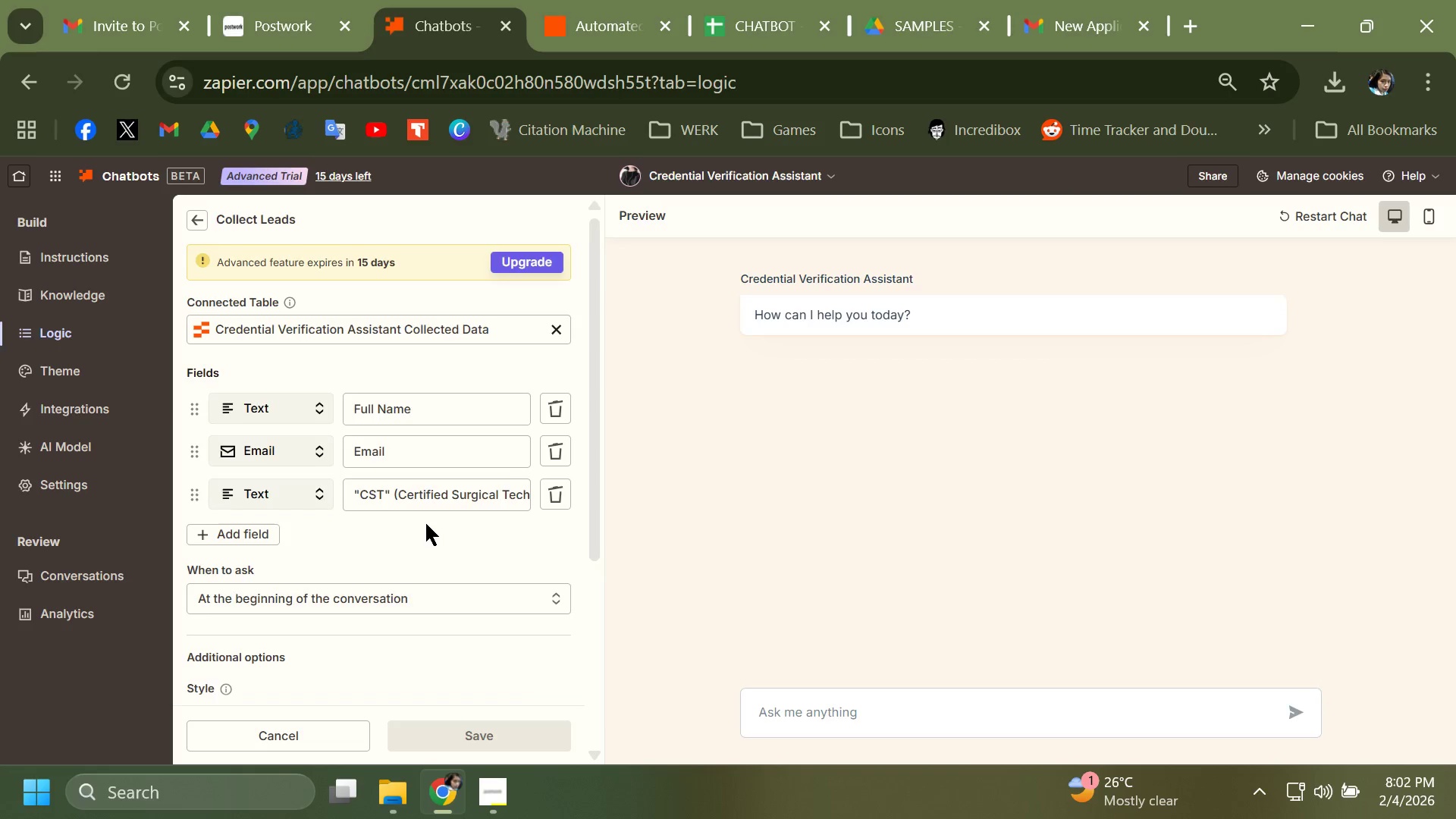 
scroll: coordinate [426, 524], scroll_direction: down, amount: 1.0
 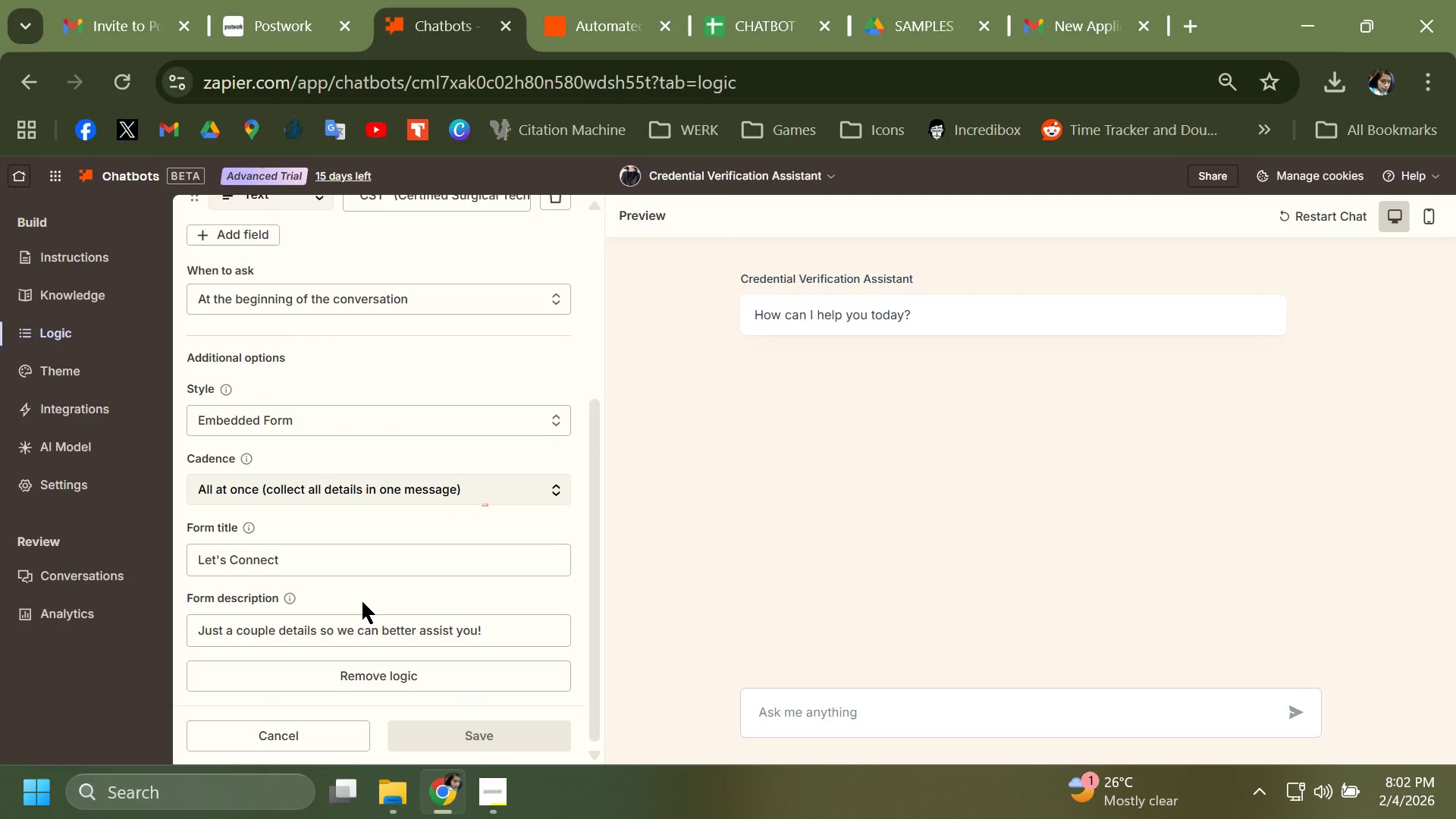 
scroll: coordinate [362, 602], scroll_direction: up, amount: 1.0
 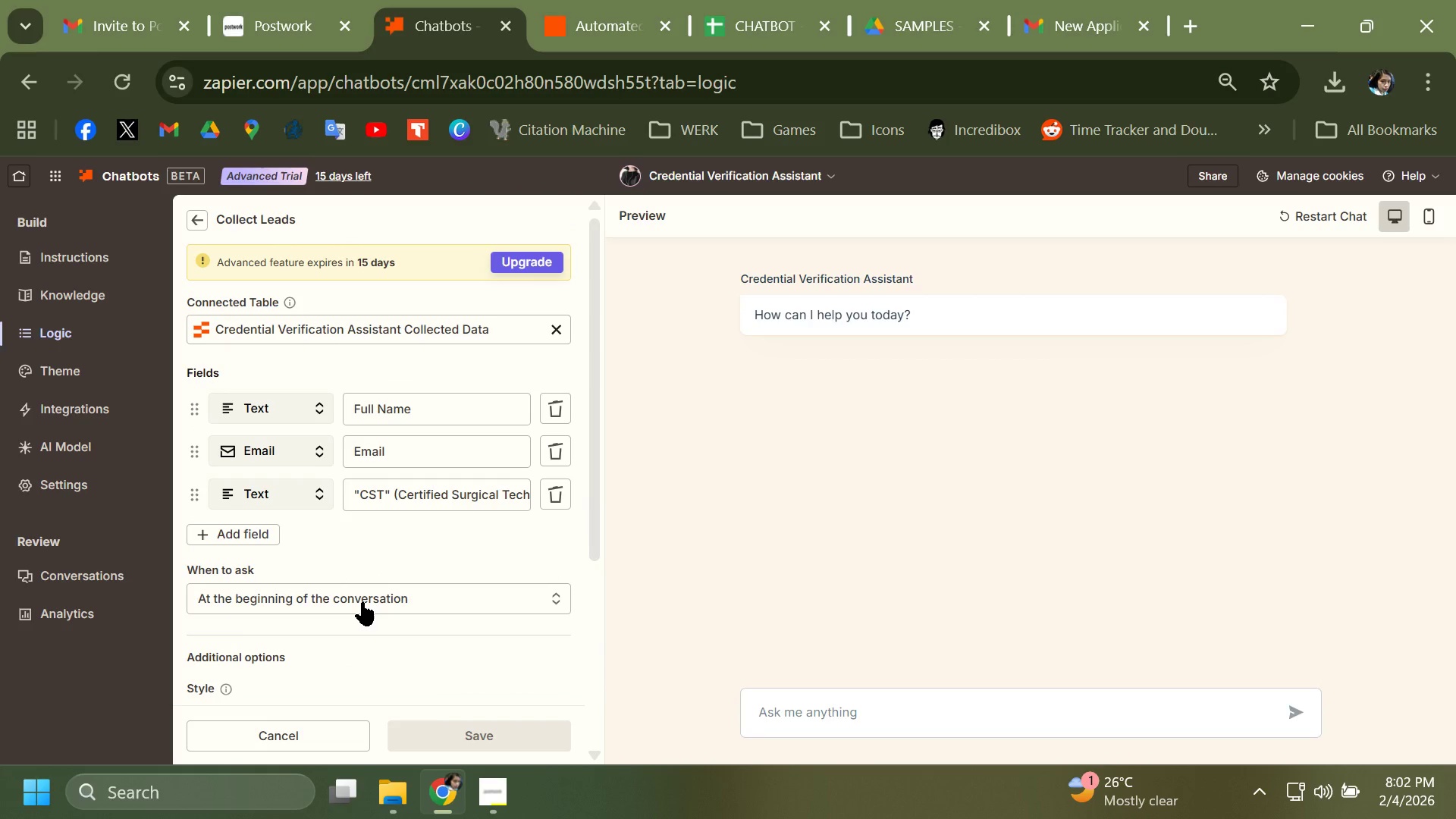 
key(Meta+MetaLeft)
 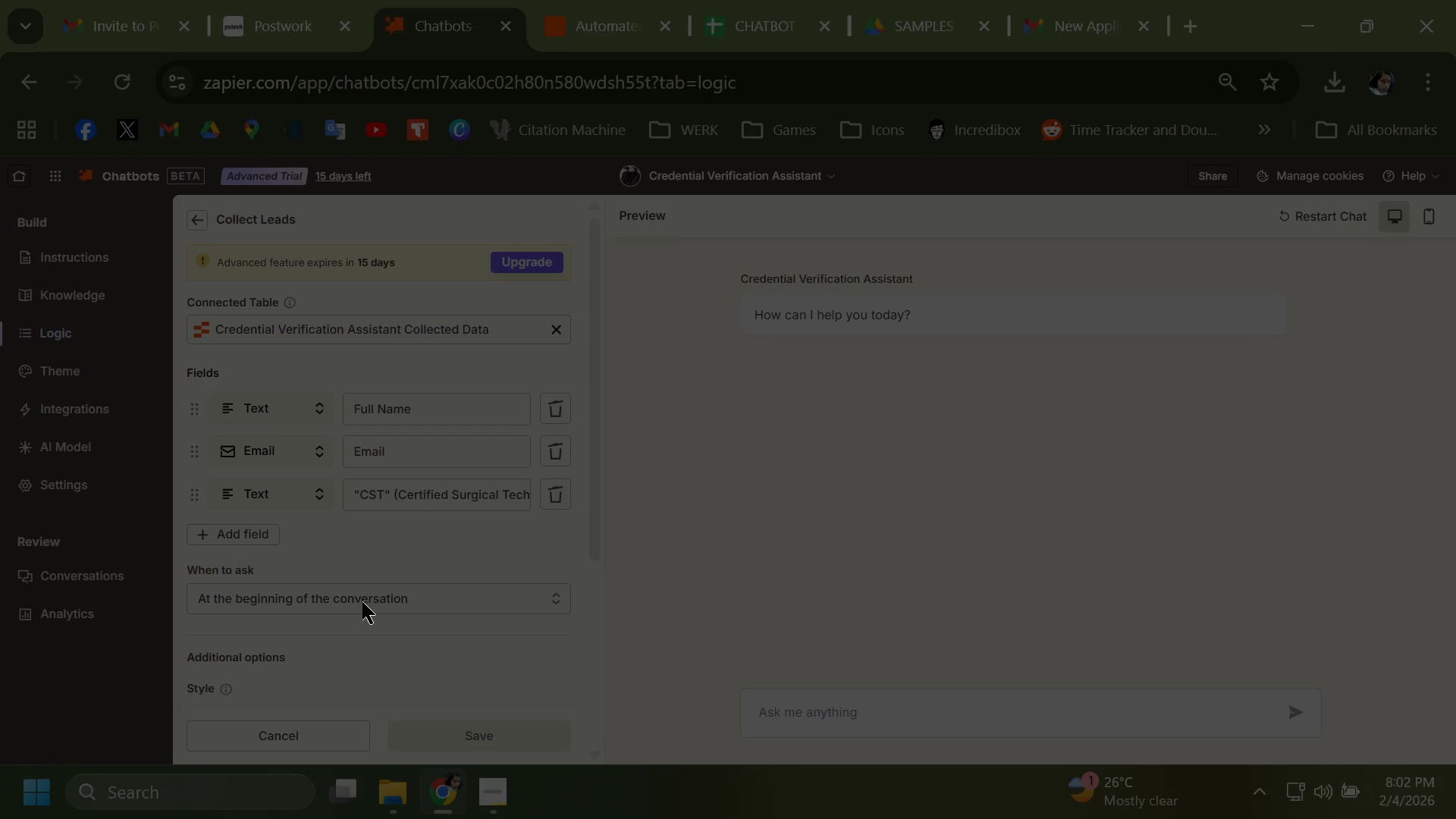 
key(Meta+PrintScreen)
 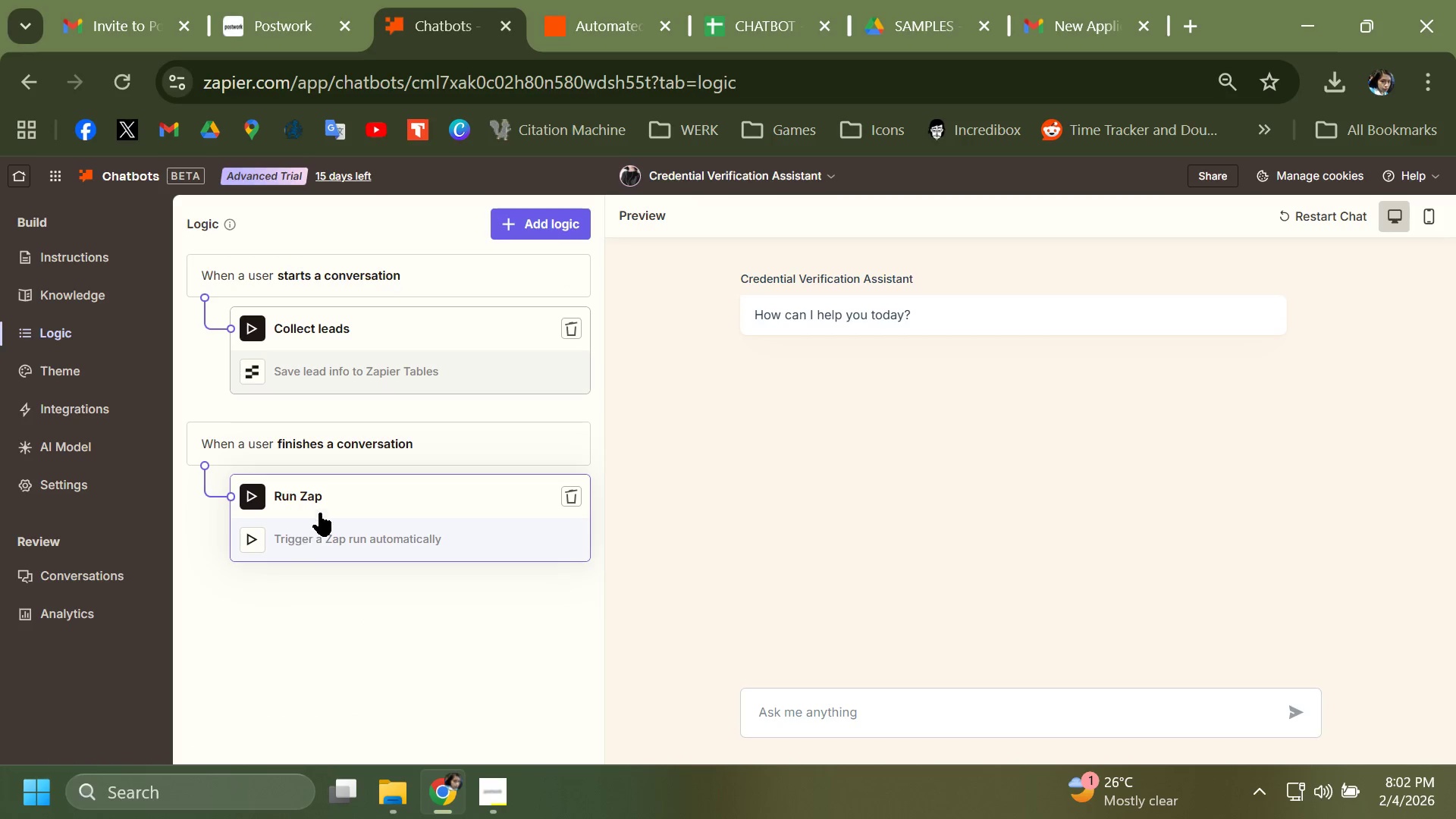 
left_click([356, 494])
 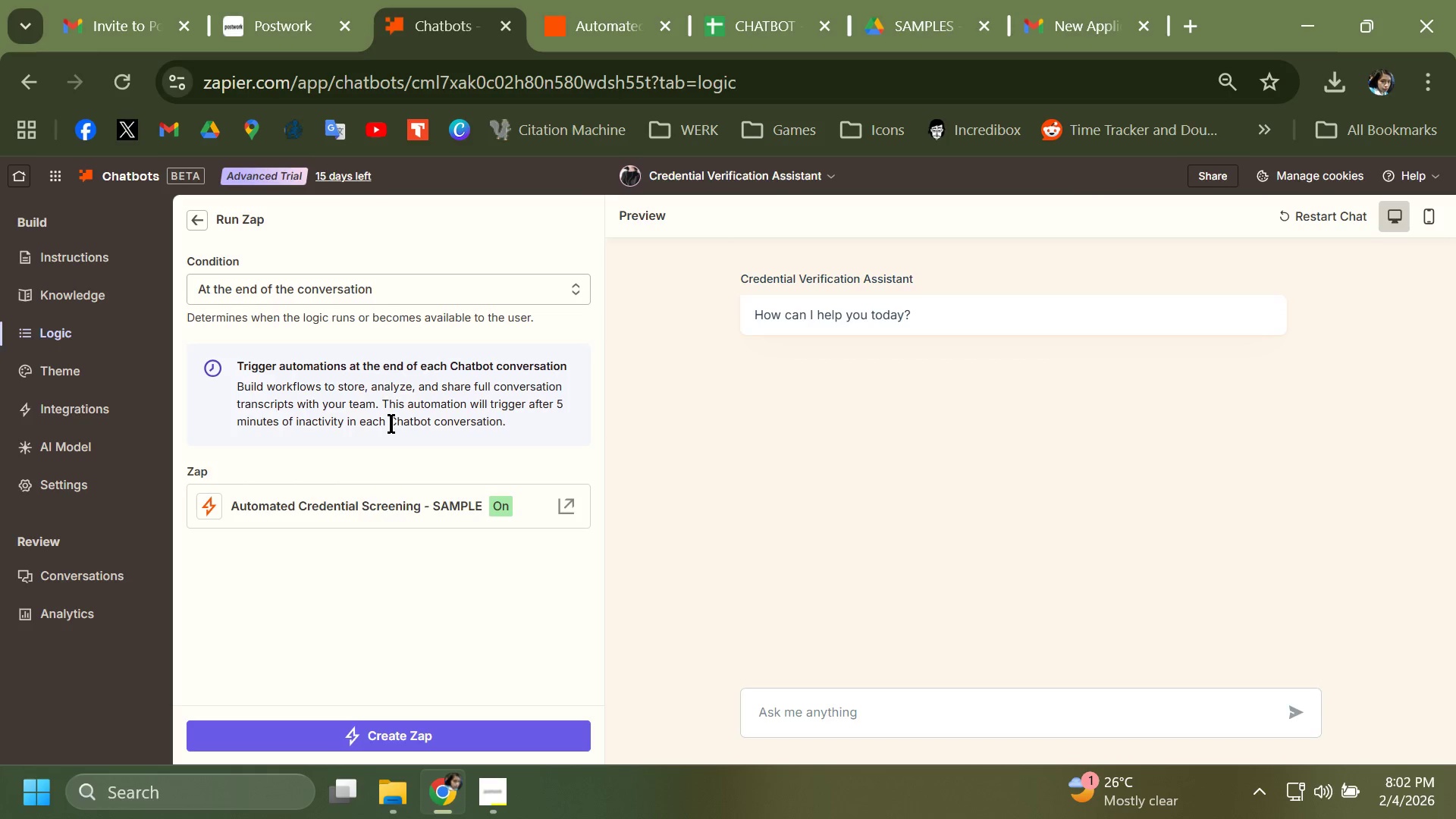 
scroll: coordinate [391, 424], scroll_direction: down, amount: 2.0
 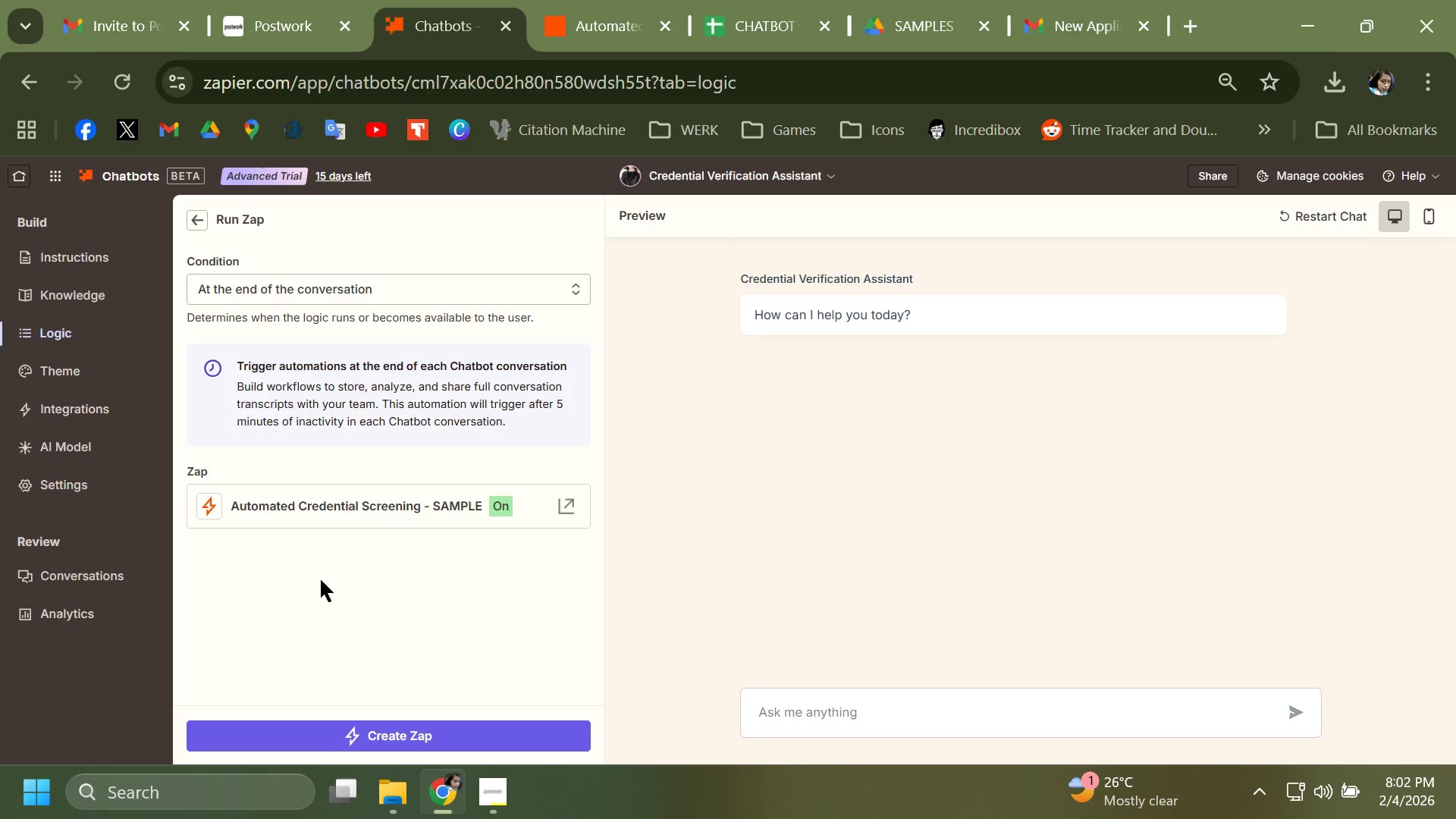 
wait(8.97)
 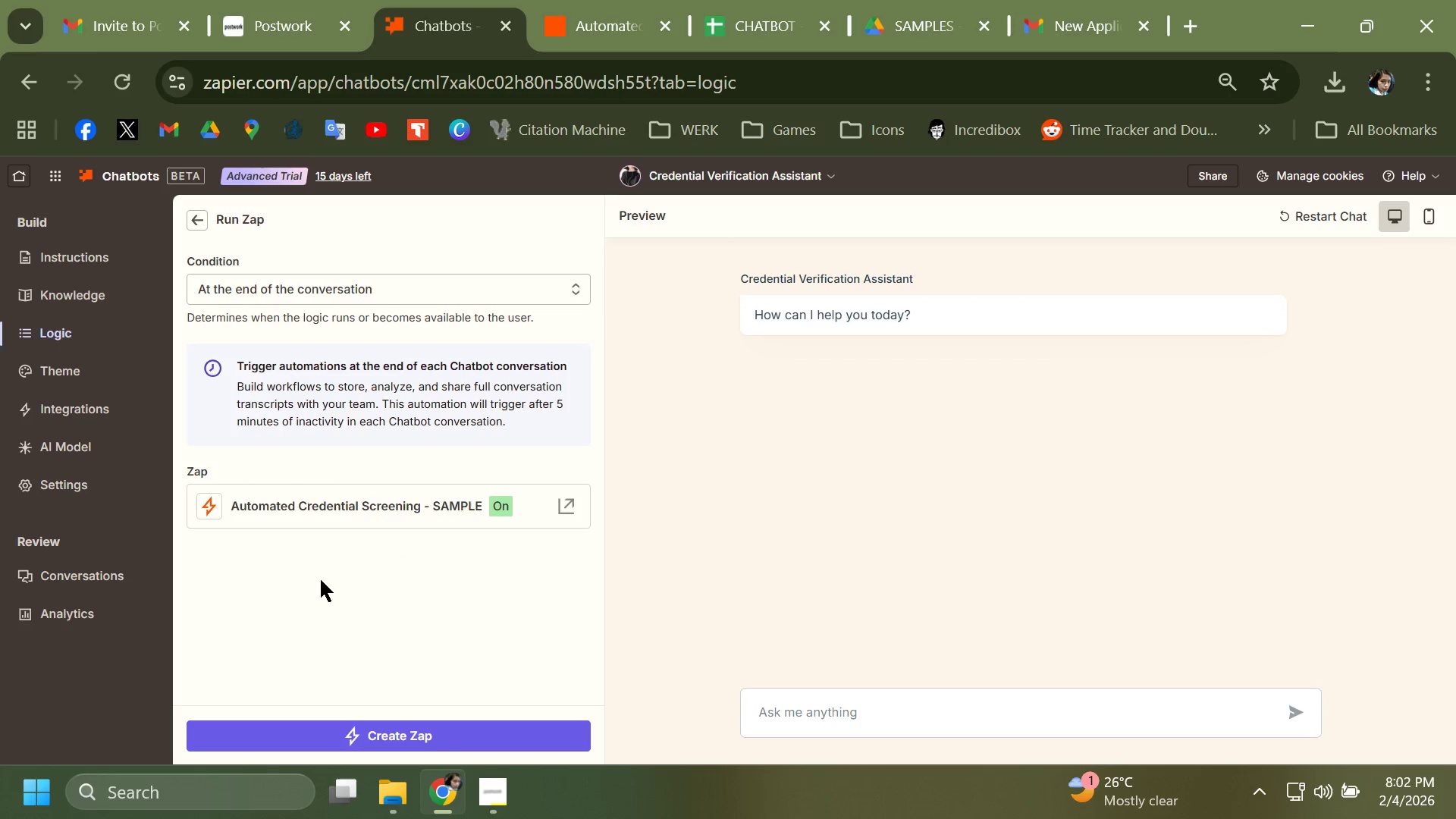 
key(Meta+MetaLeft)
 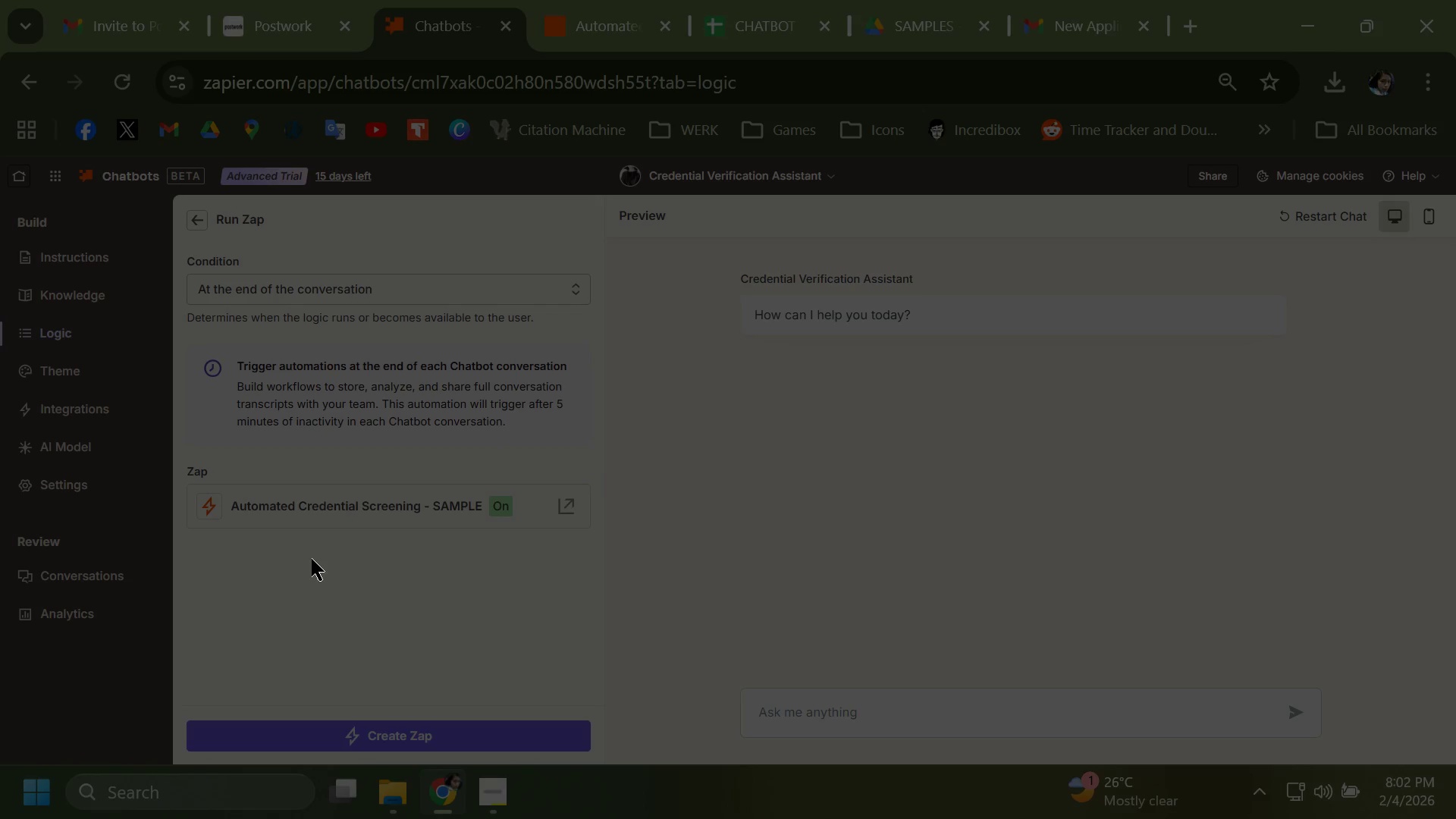 
key(Meta+PrintScreen)
 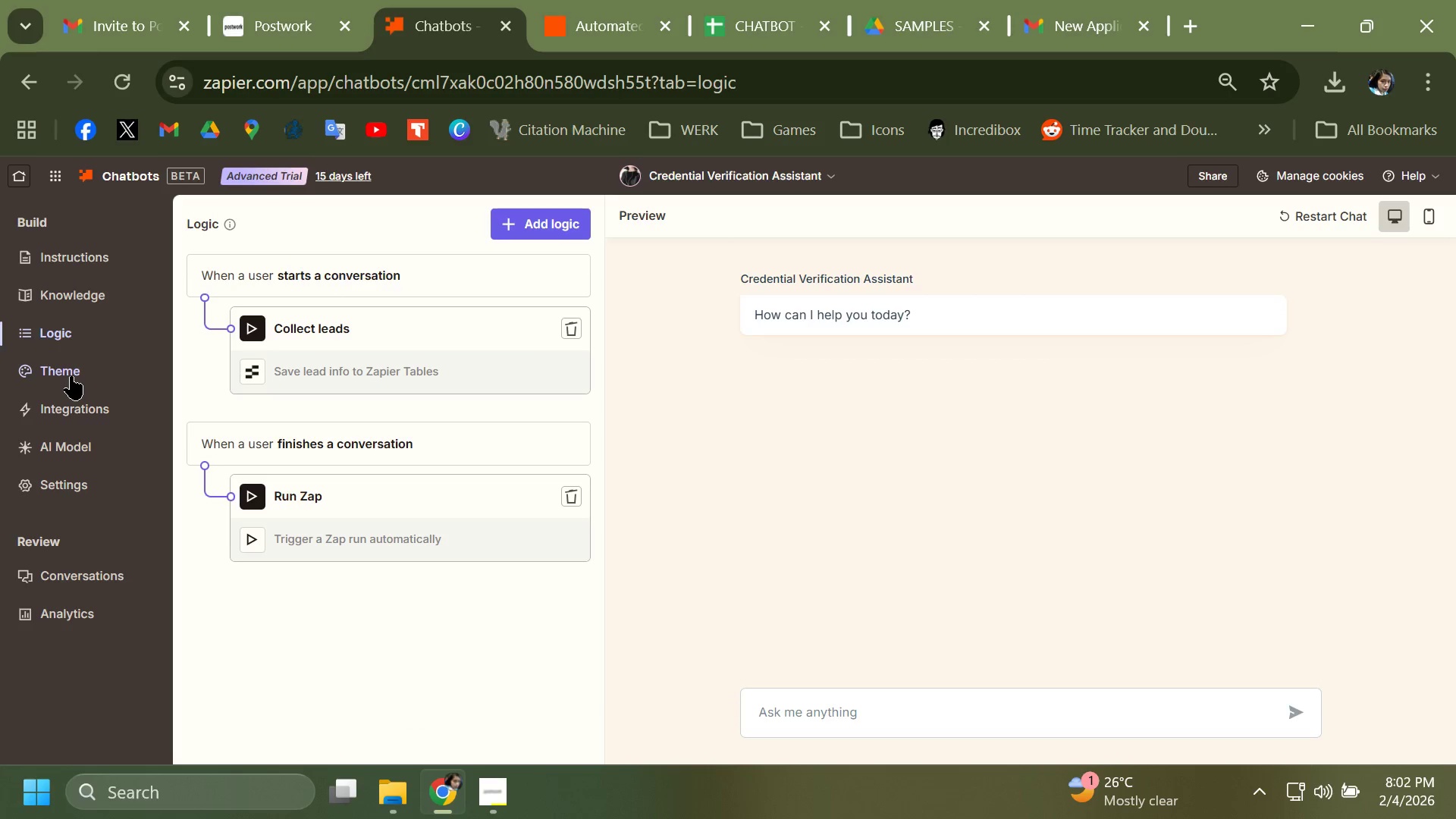 
wait(9.27)
 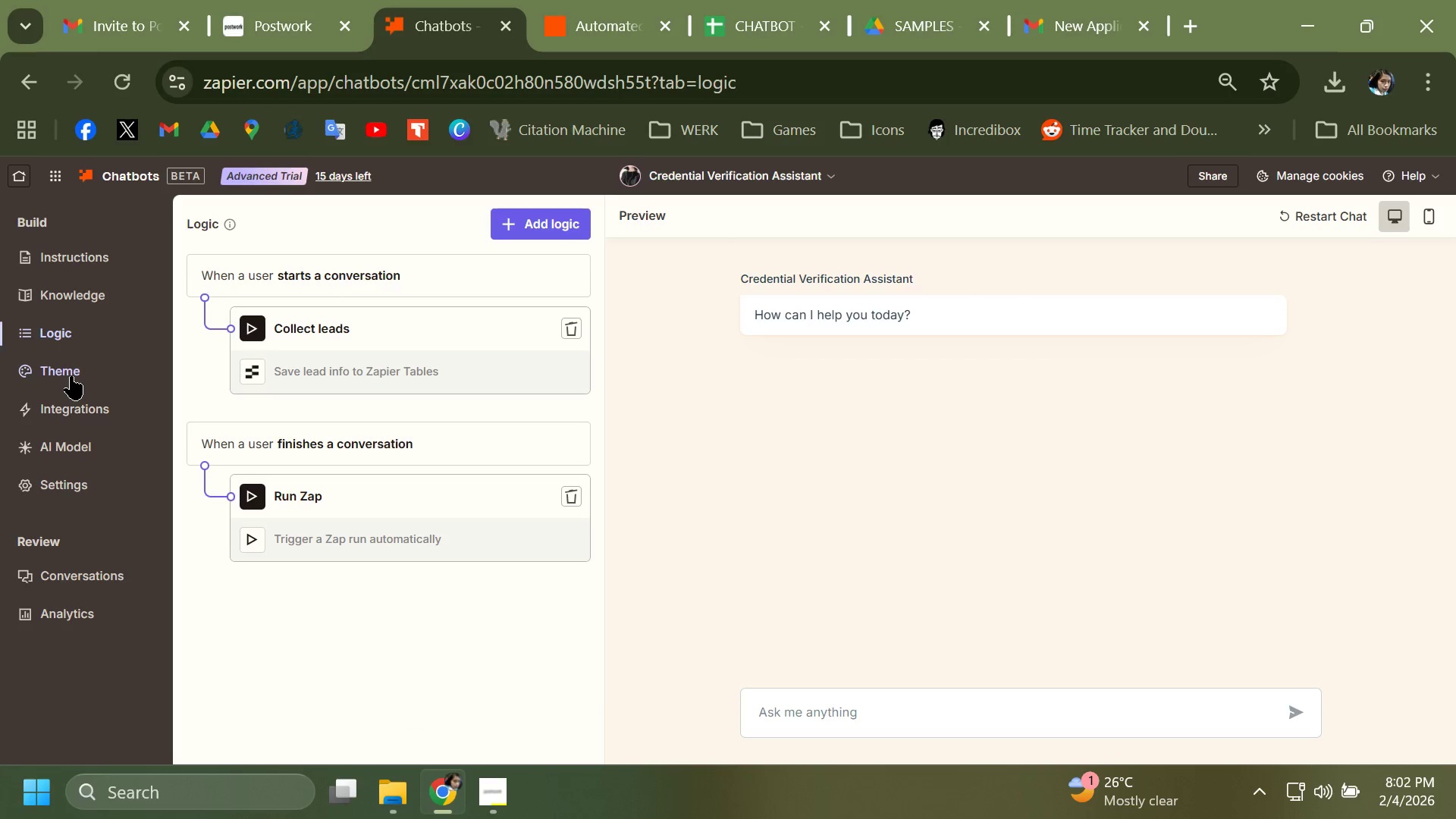 
left_click([77, 576])
 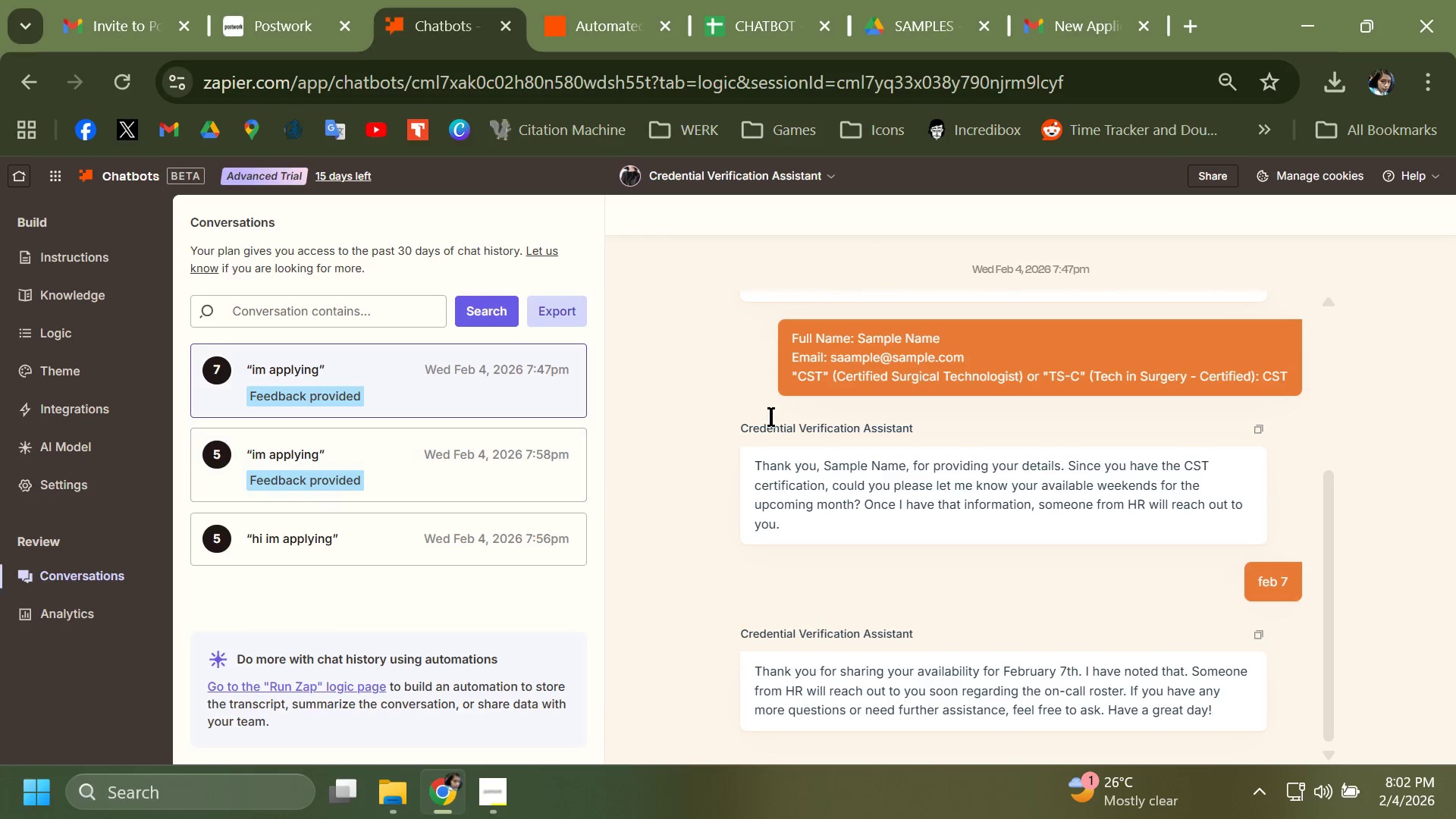 
scroll: coordinate [732, 438], scroll_direction: up, amount: 6.0
 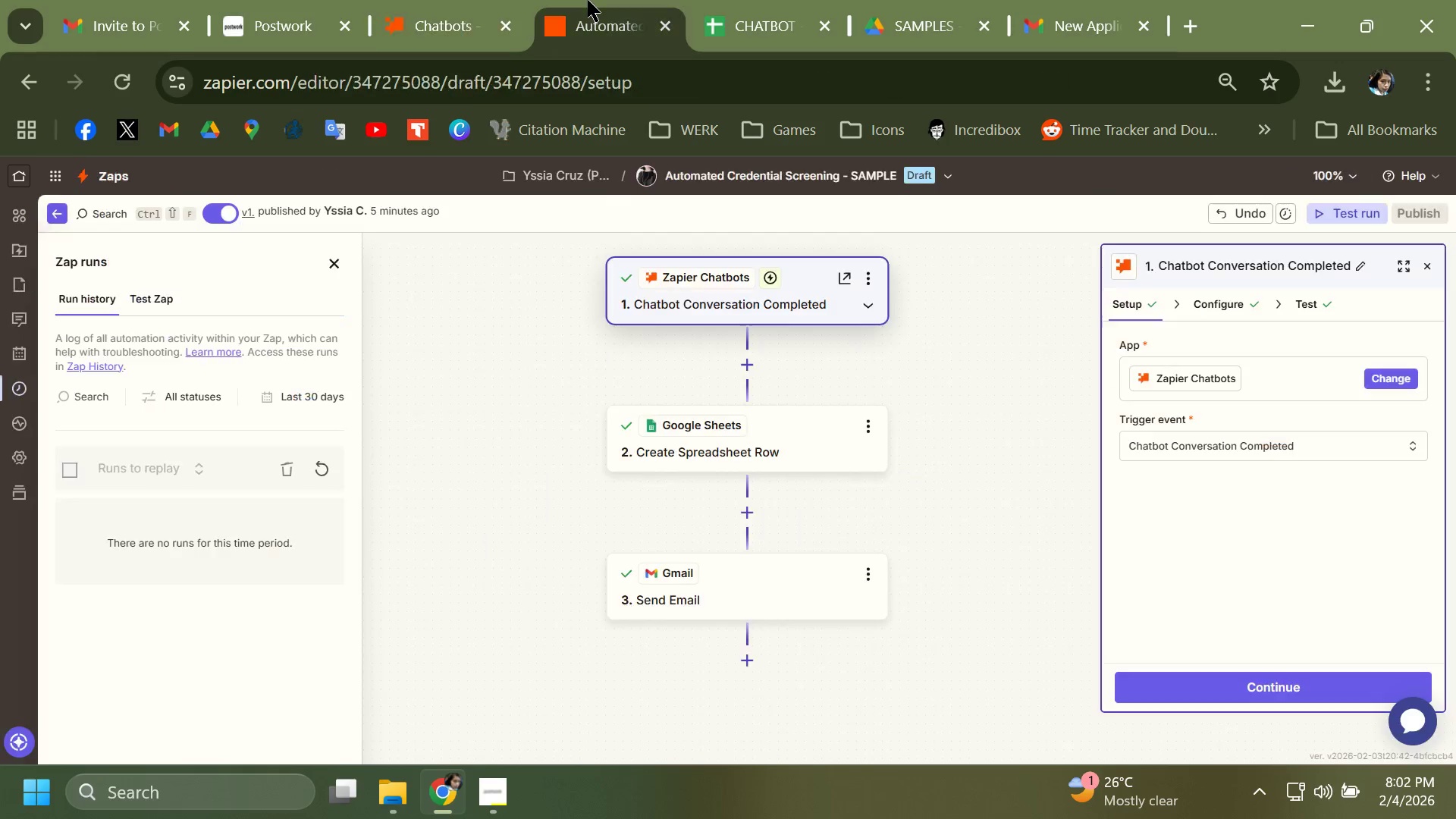 
left_click([588, 0])
 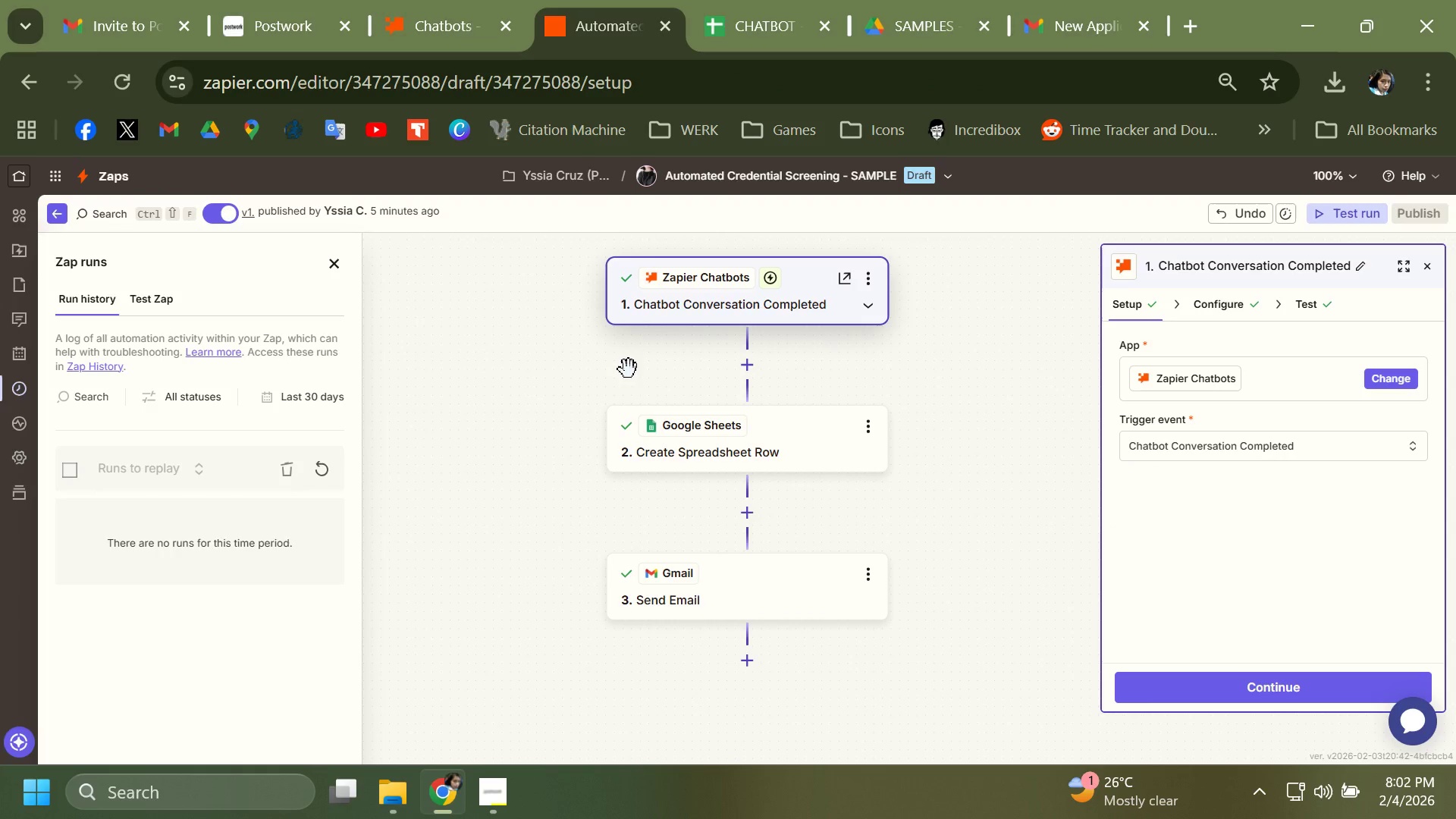 
left_click_drag(start_coordinate=[527, 393], to_coordinate=[529, 410])
 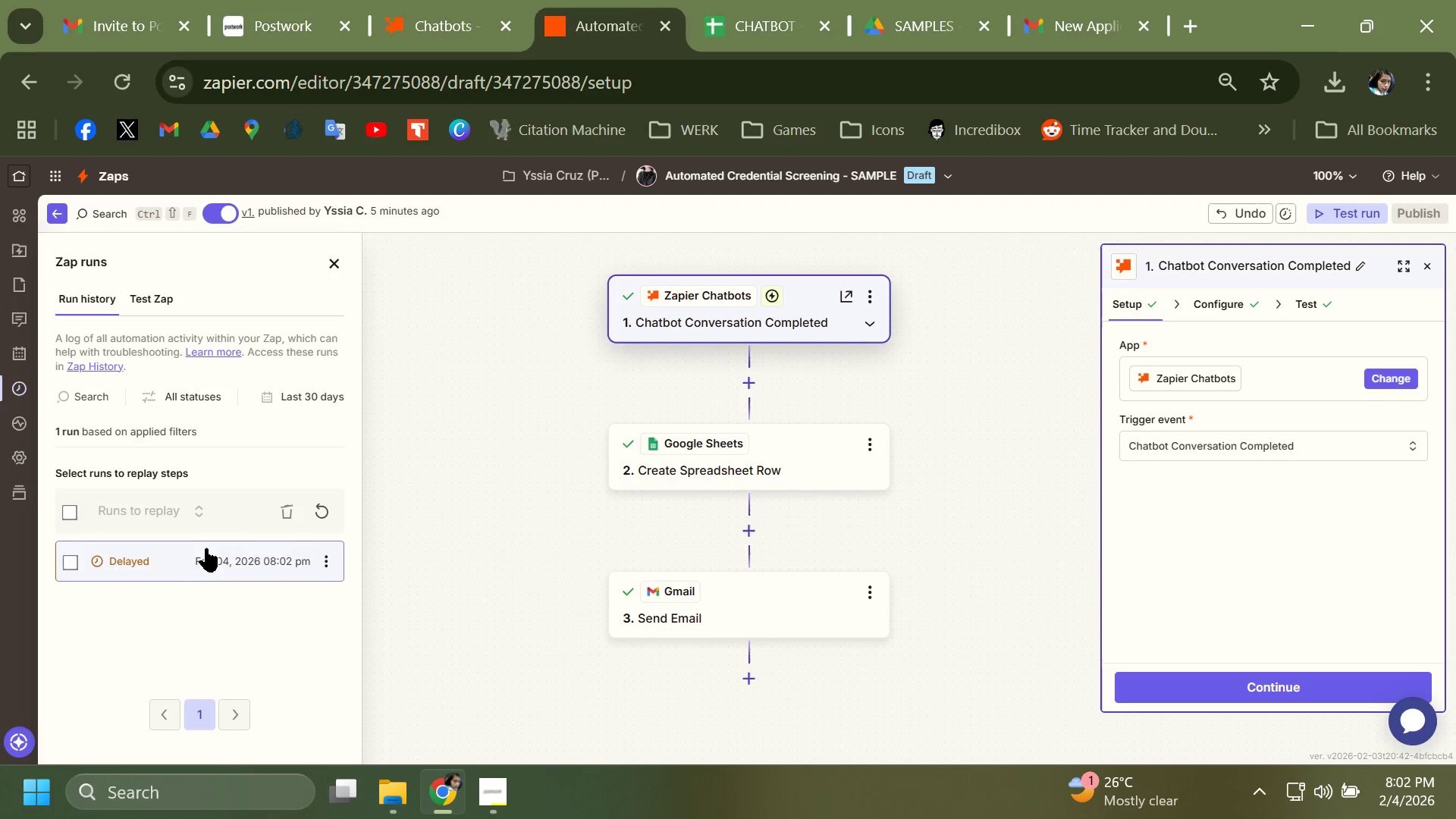 
left_click([189, 569])
 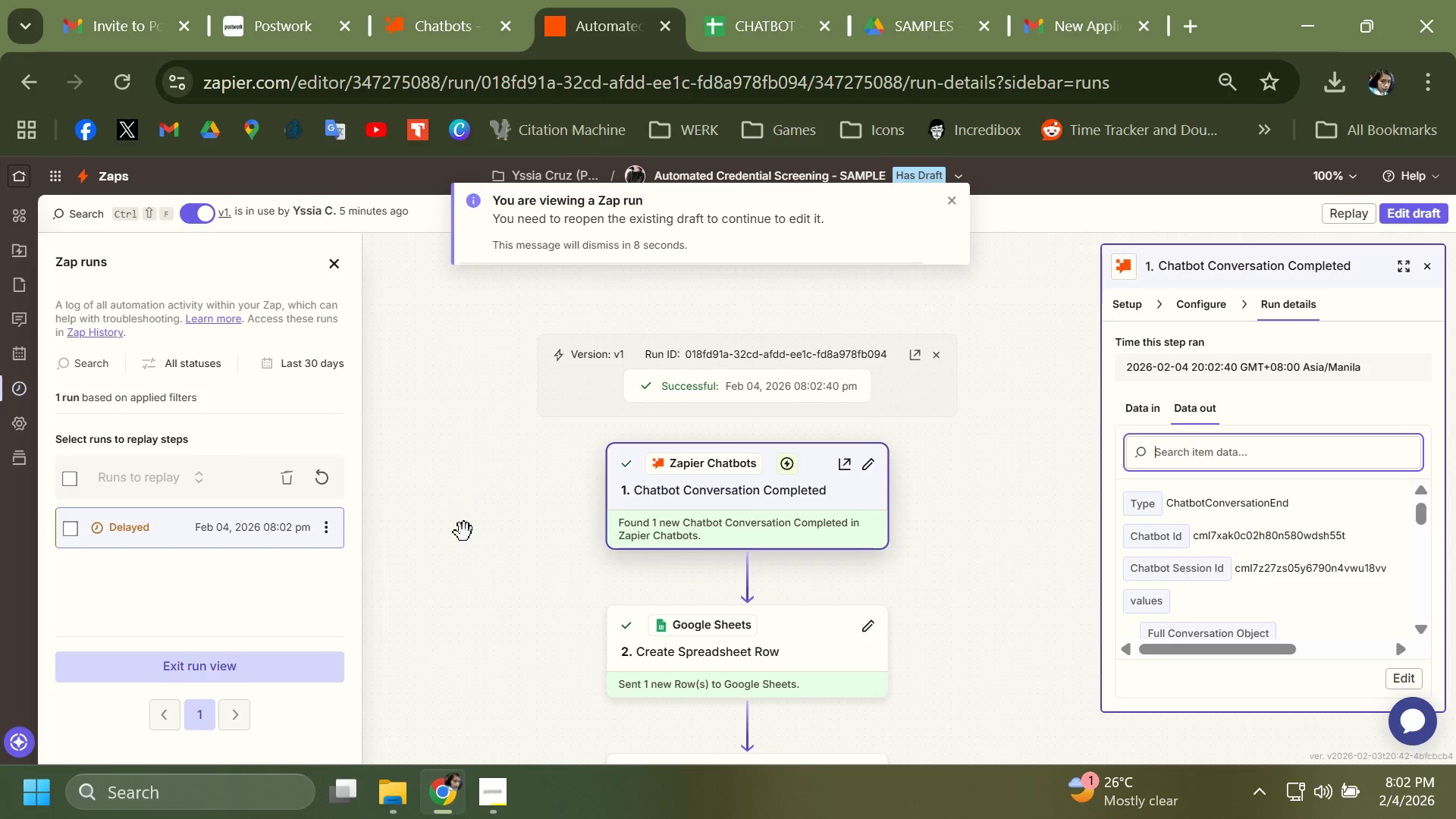 
scroll: coordinate [509, 460], scroll_direction: down, amount: 2.0
 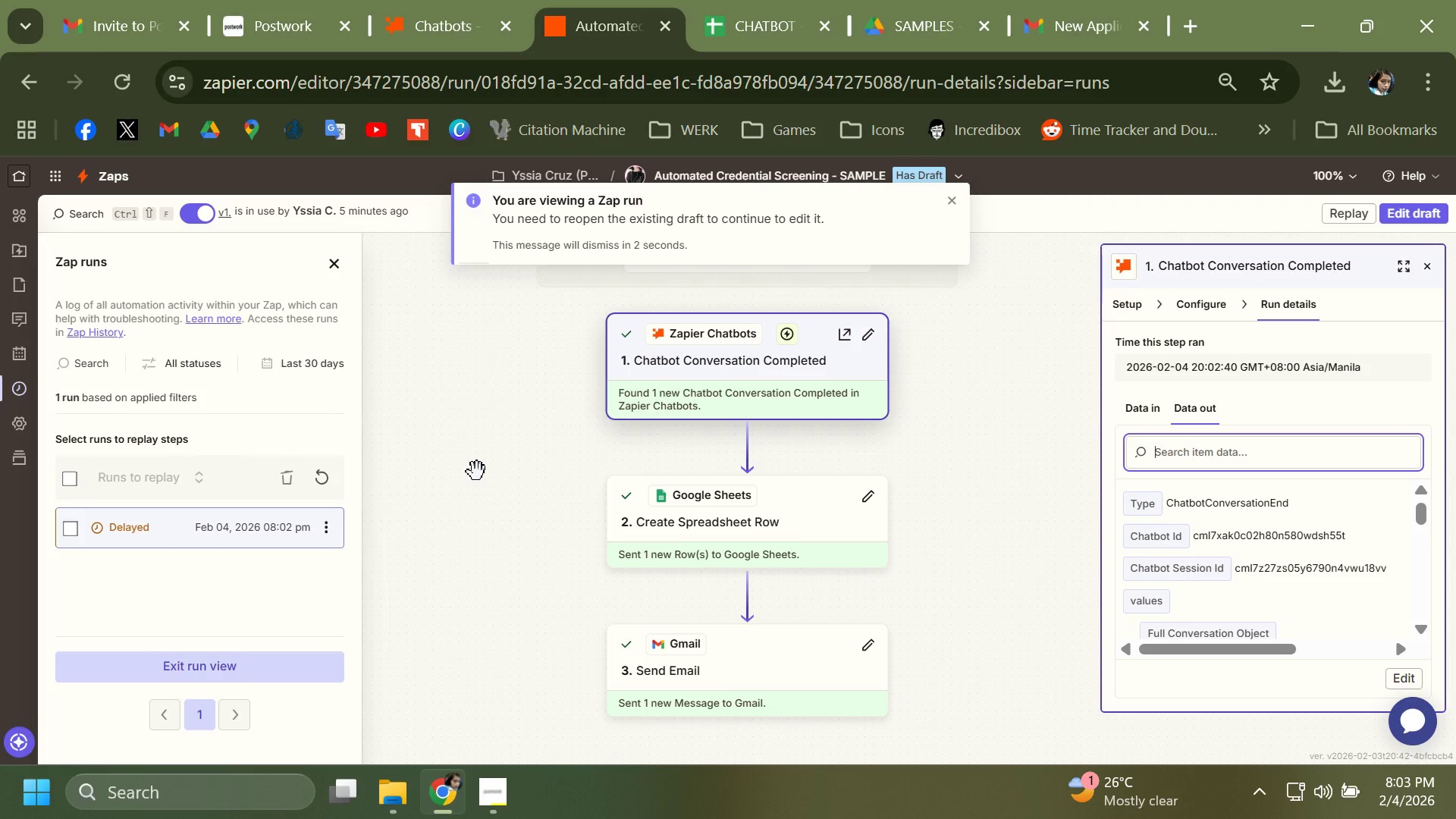 
wait(9.35)
 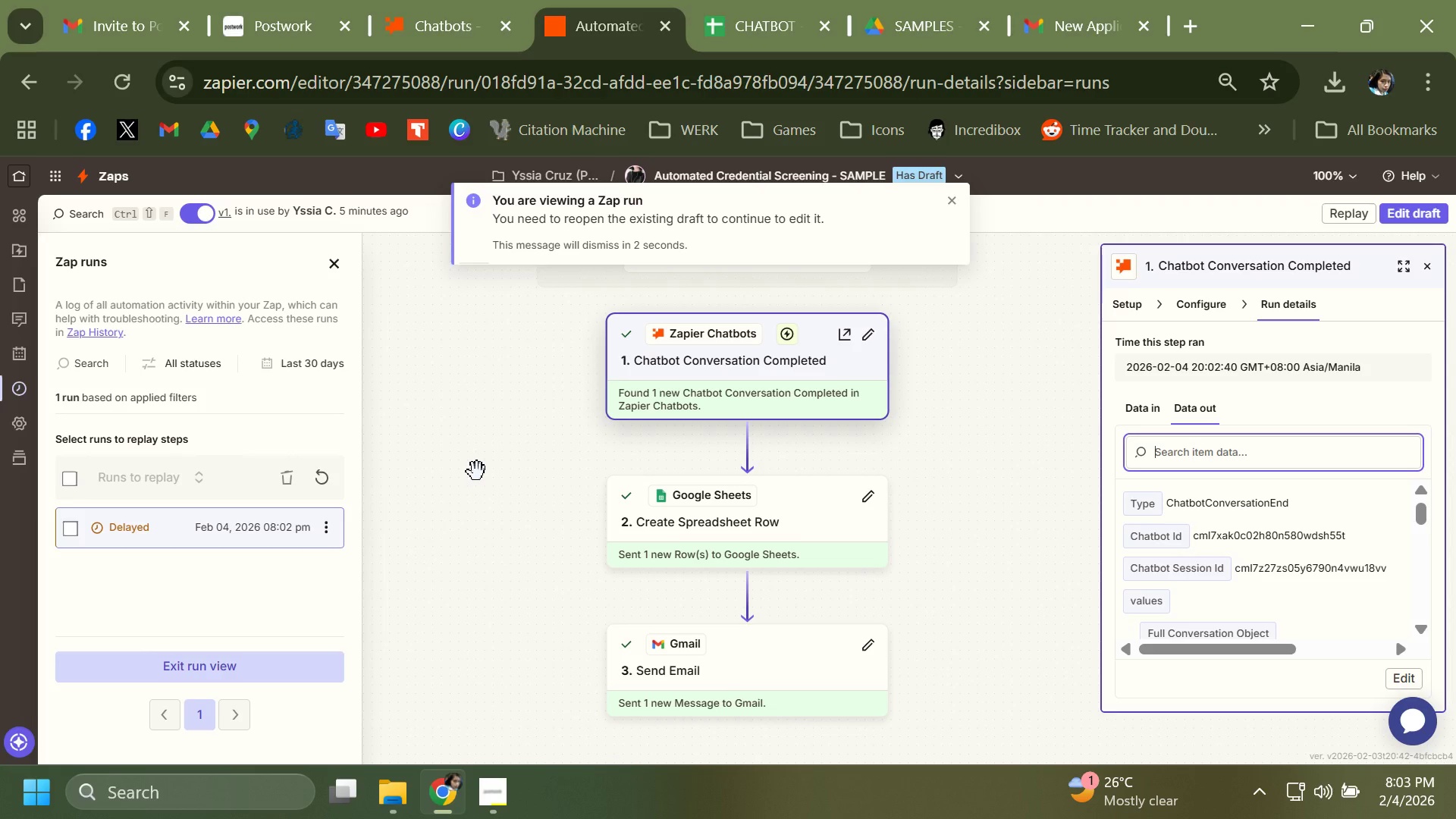 
left_click([1203, 303])
 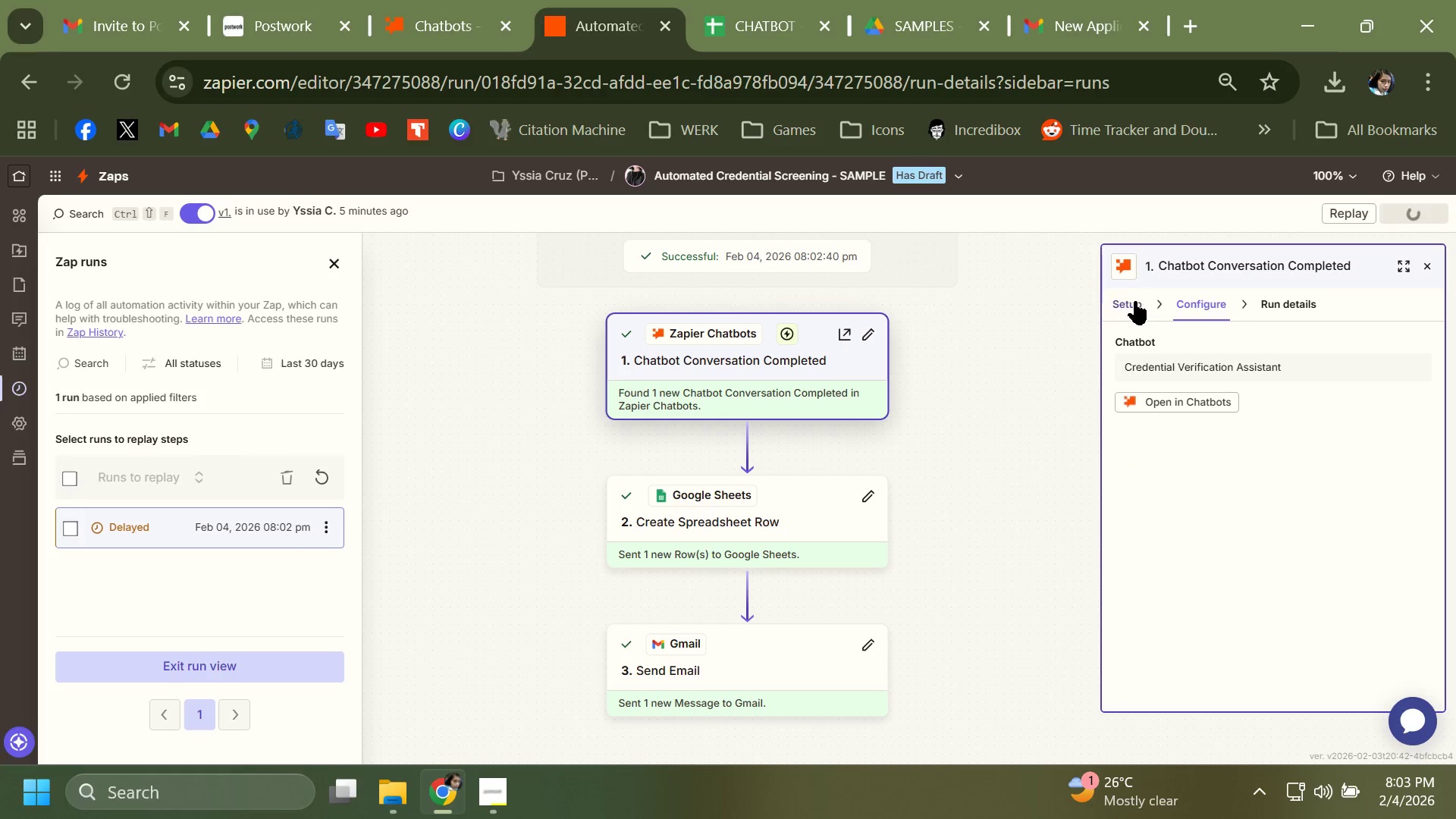 
left_click([1135, 301])
 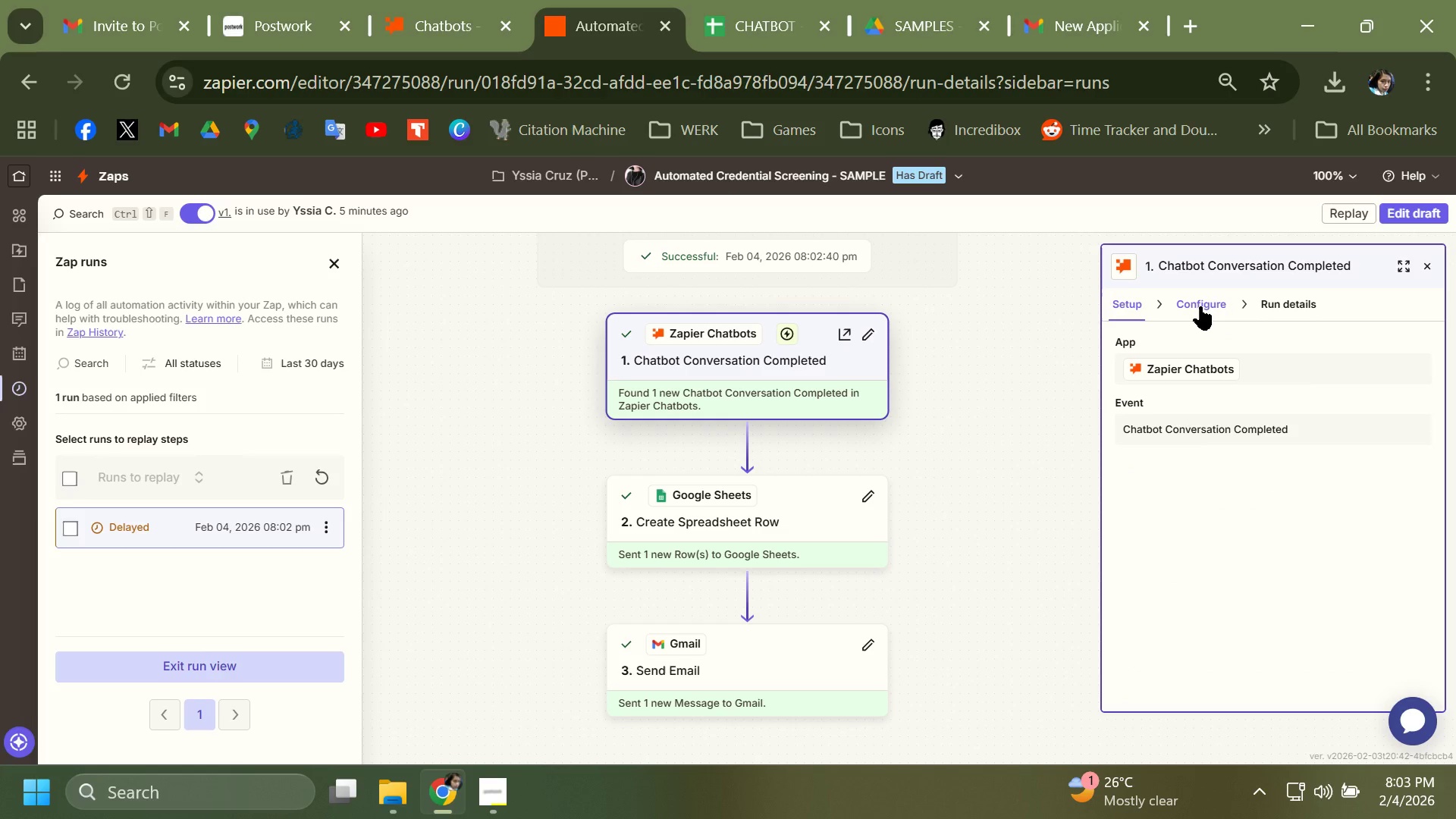 
left_click([1199, 304])
 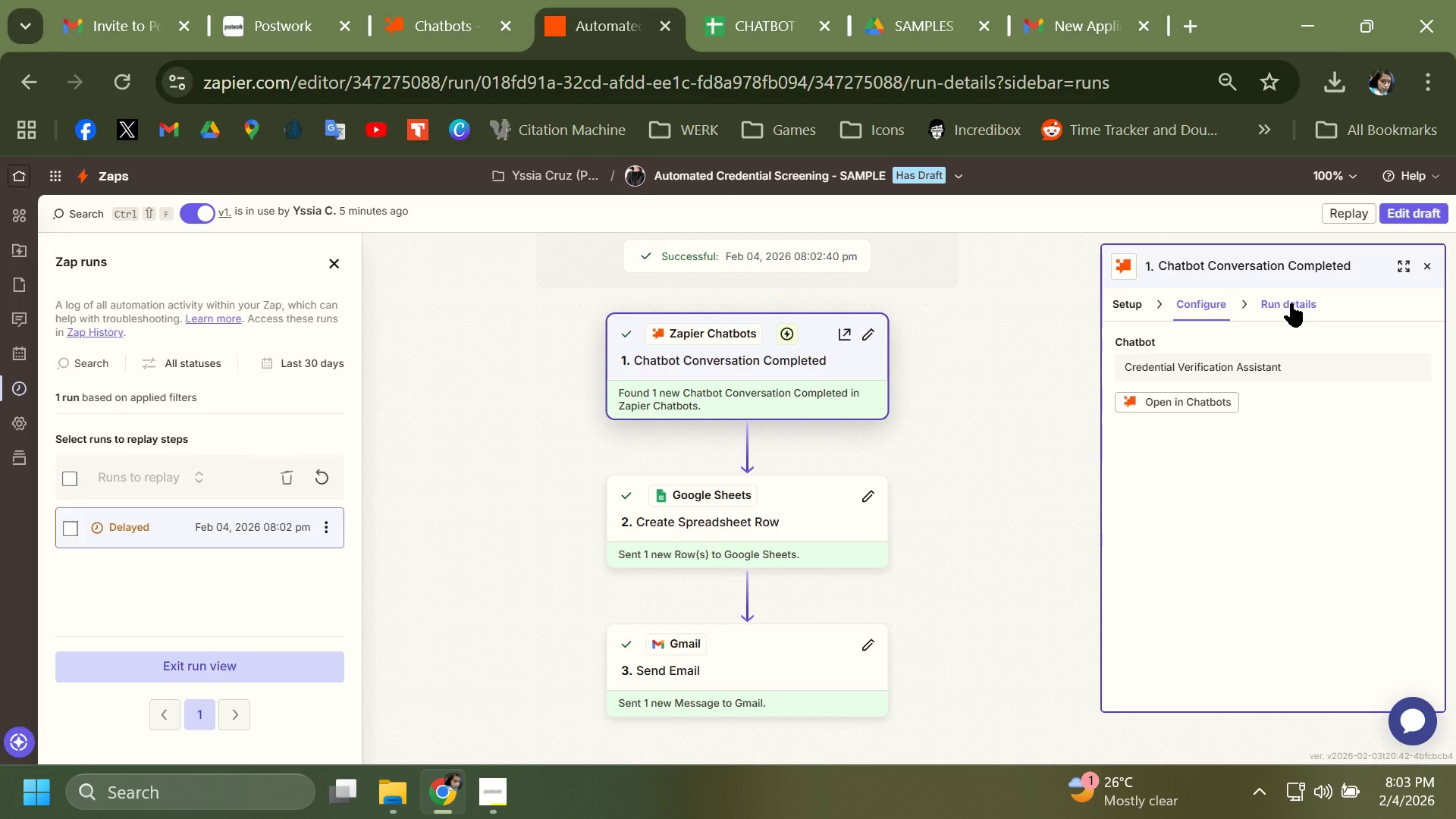 
left_click([1291, 303])
 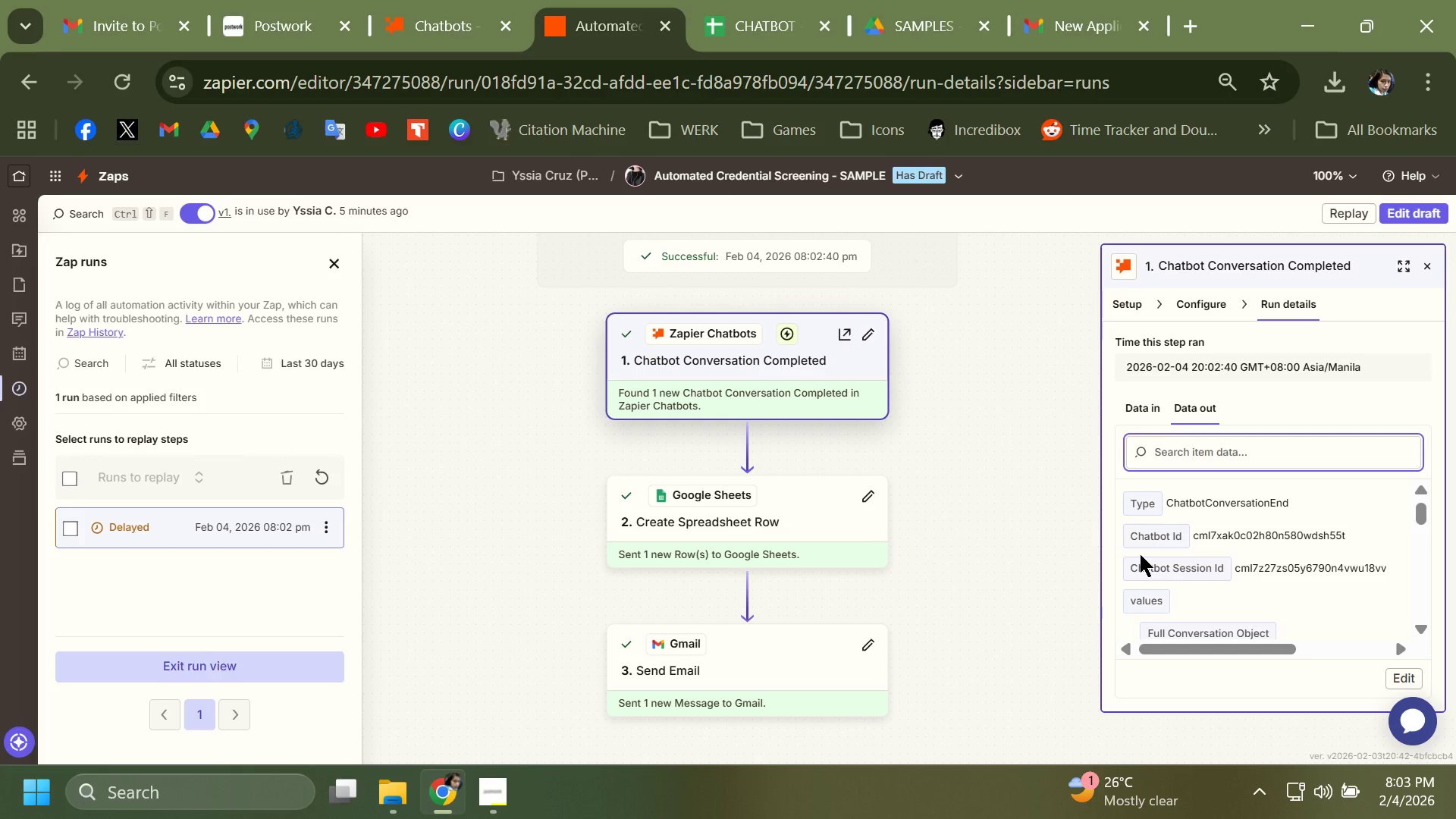 
key(Control+ControlLeft)
 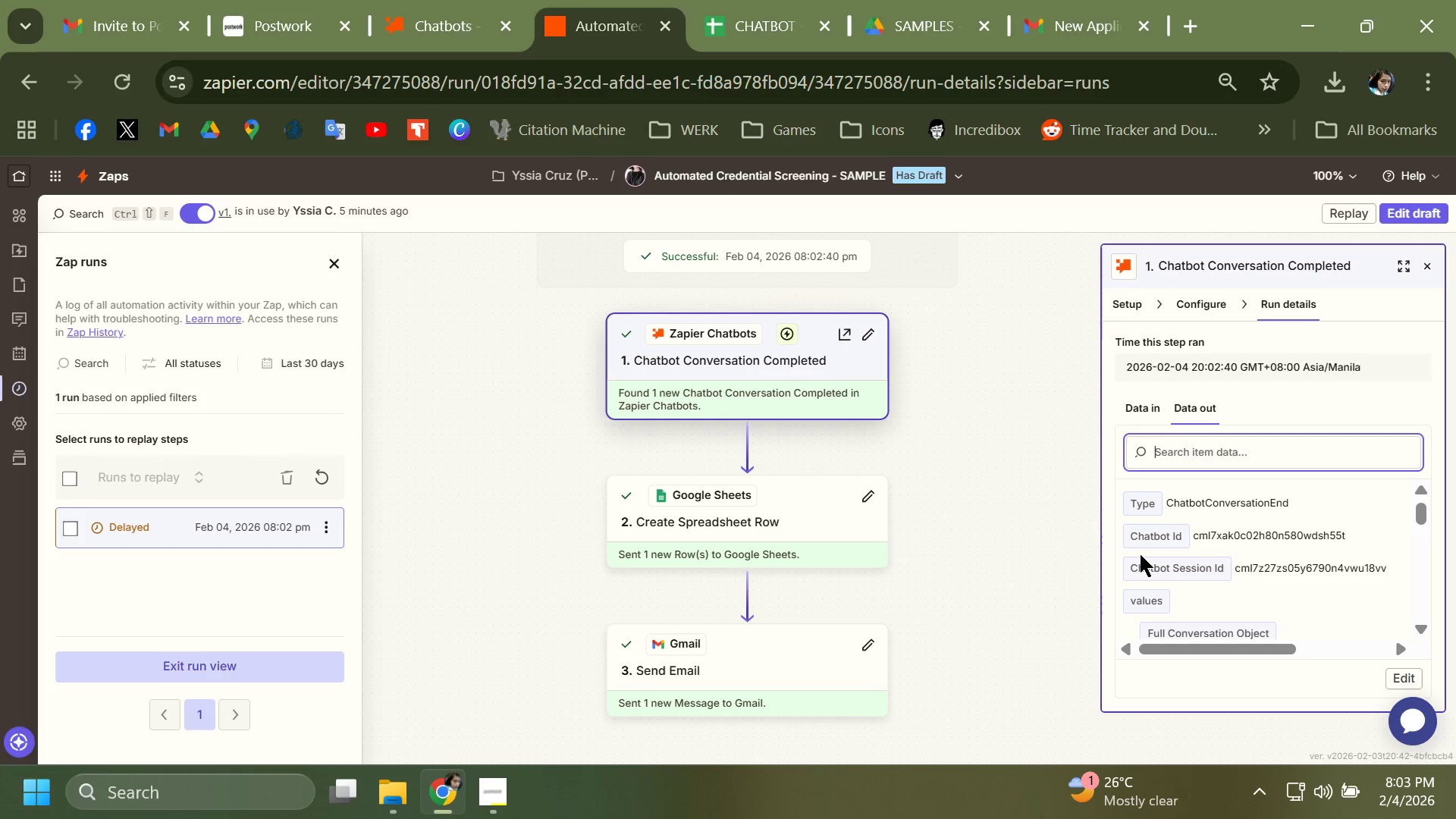 
key(Control+PrintScreen)
 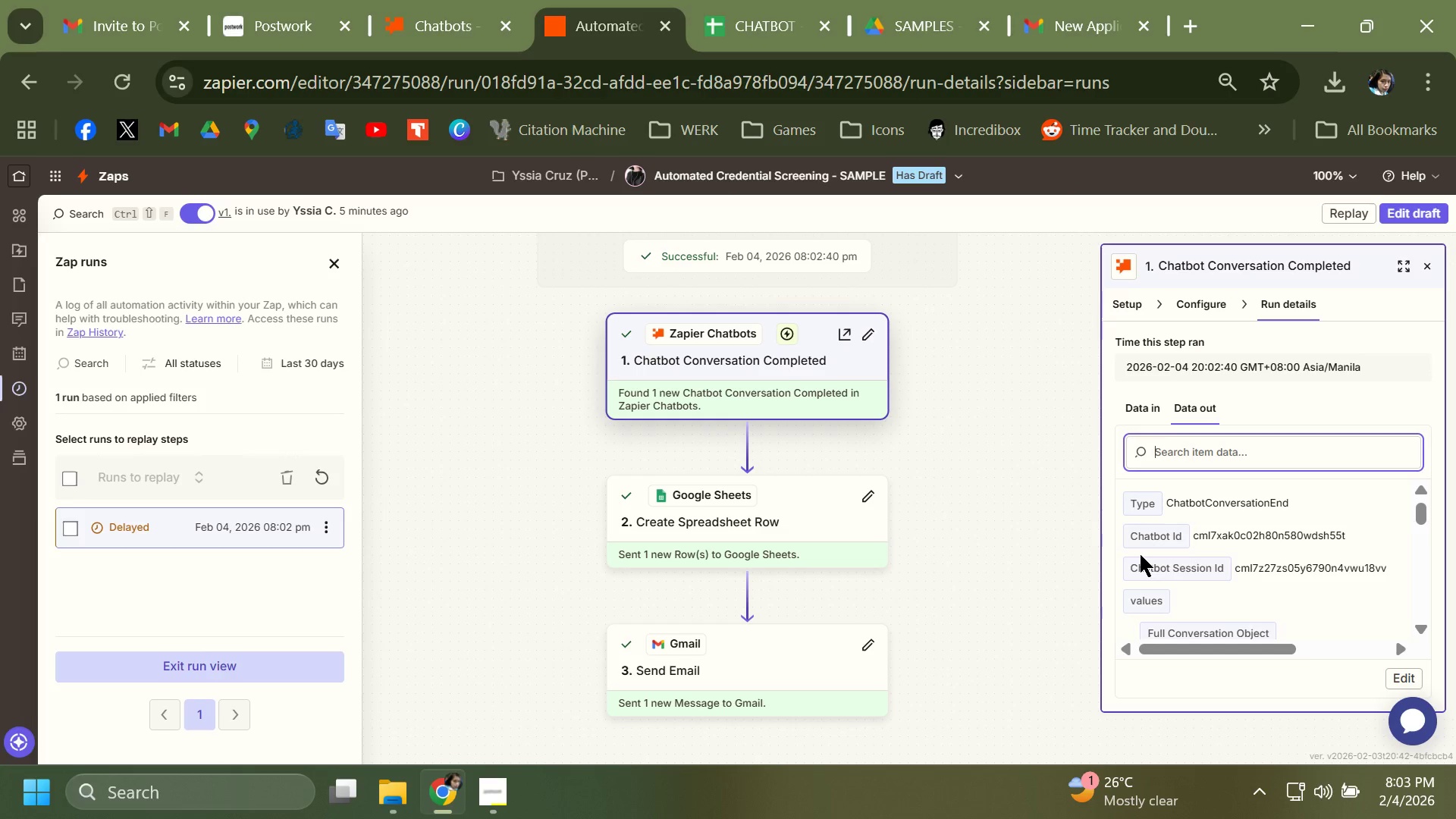 
key(Meta+MetaLeft)
 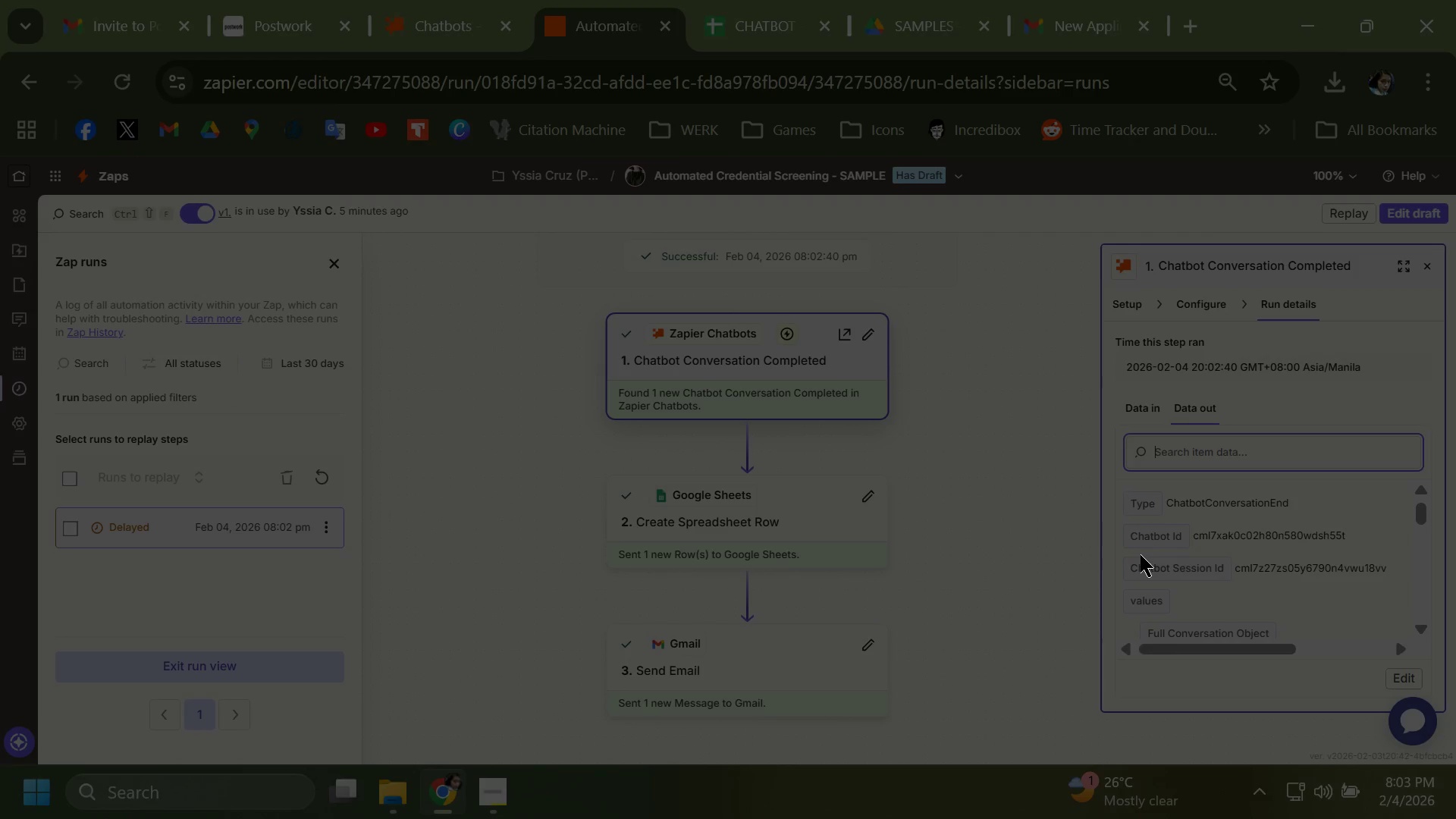 
key(Meta+PrintScreen)
 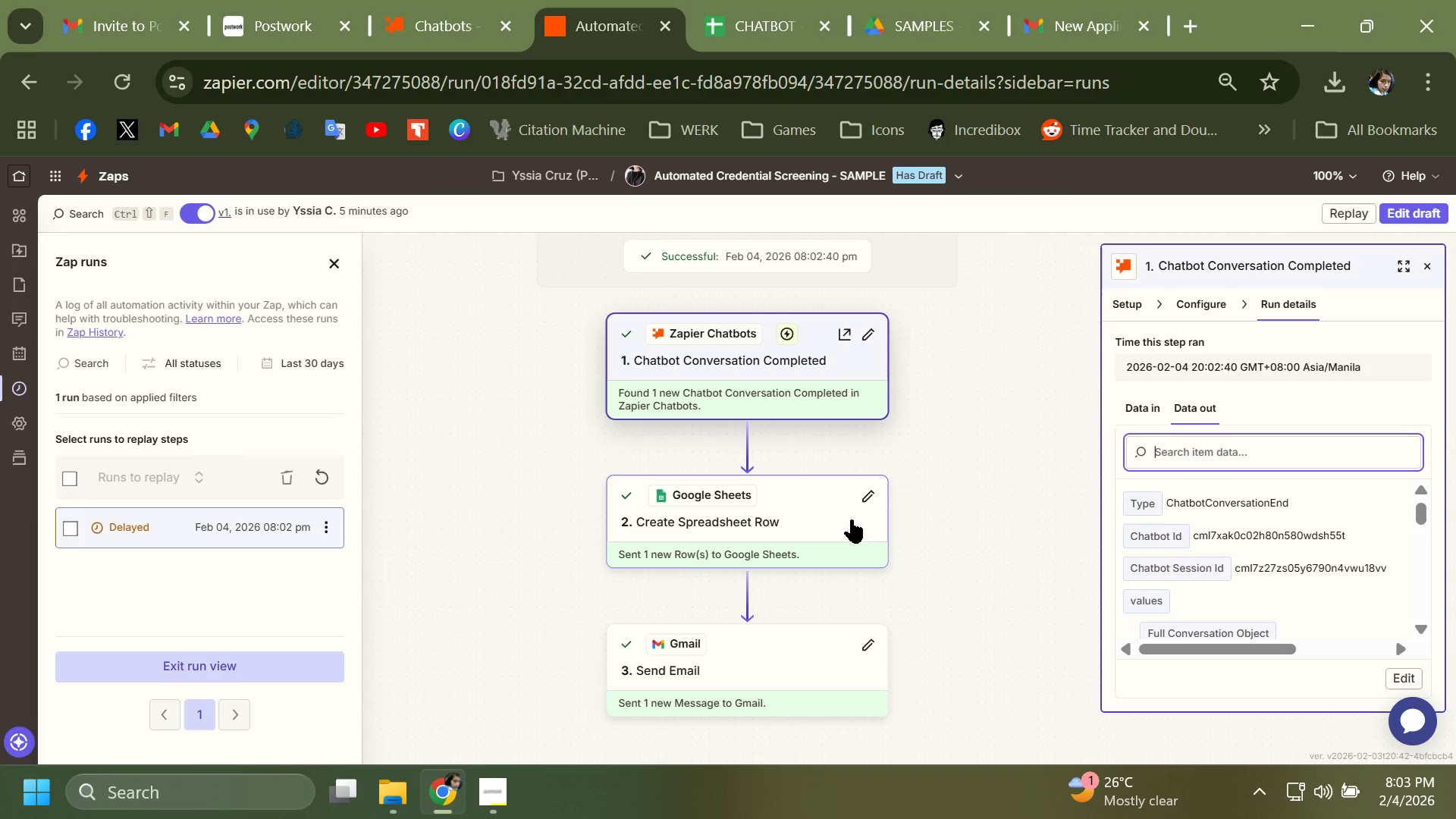 
left_click([837, 507])
 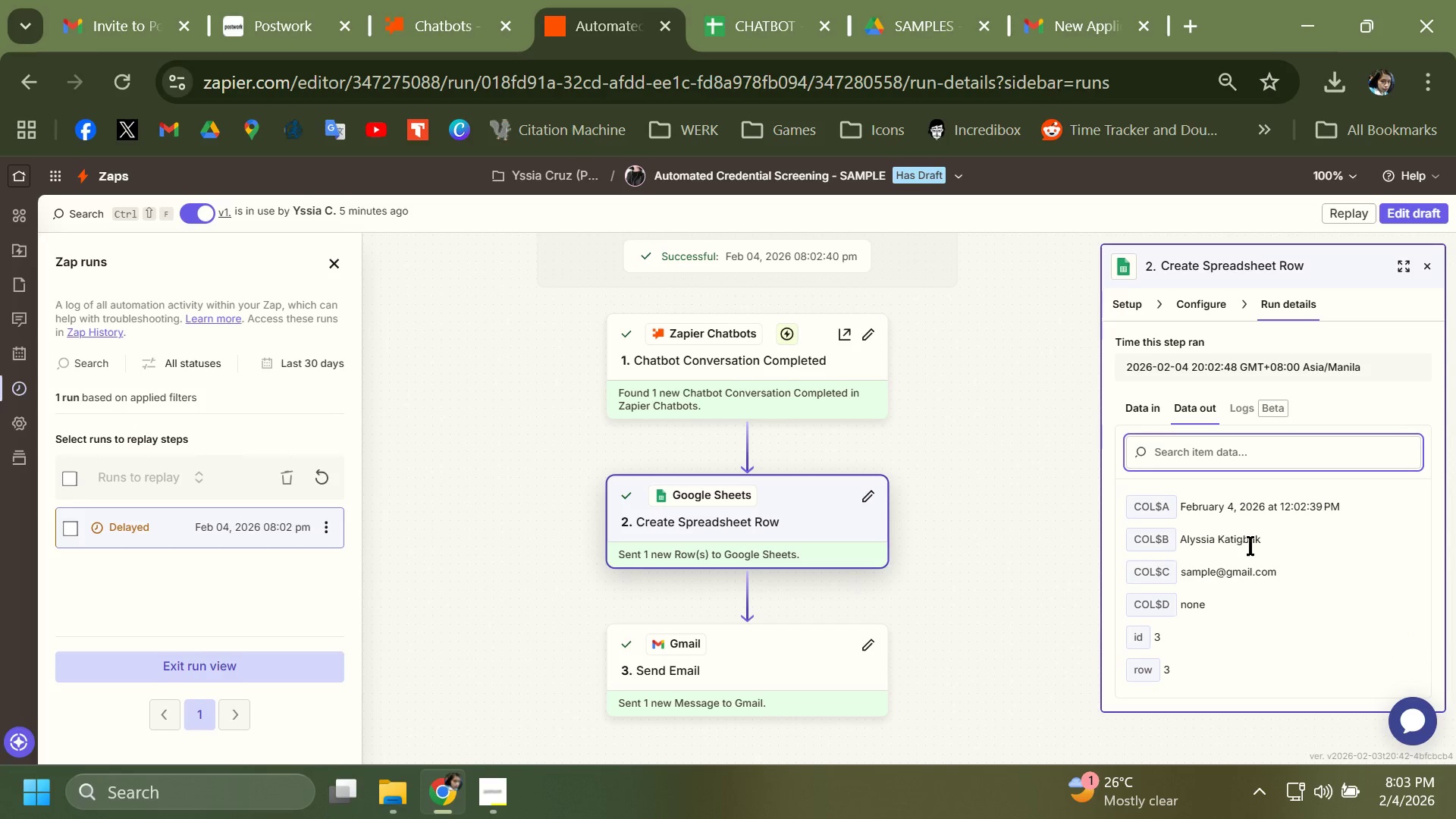 
scroll: coordinate [1250, 547], scroll_direction: down, amount: 2.0
 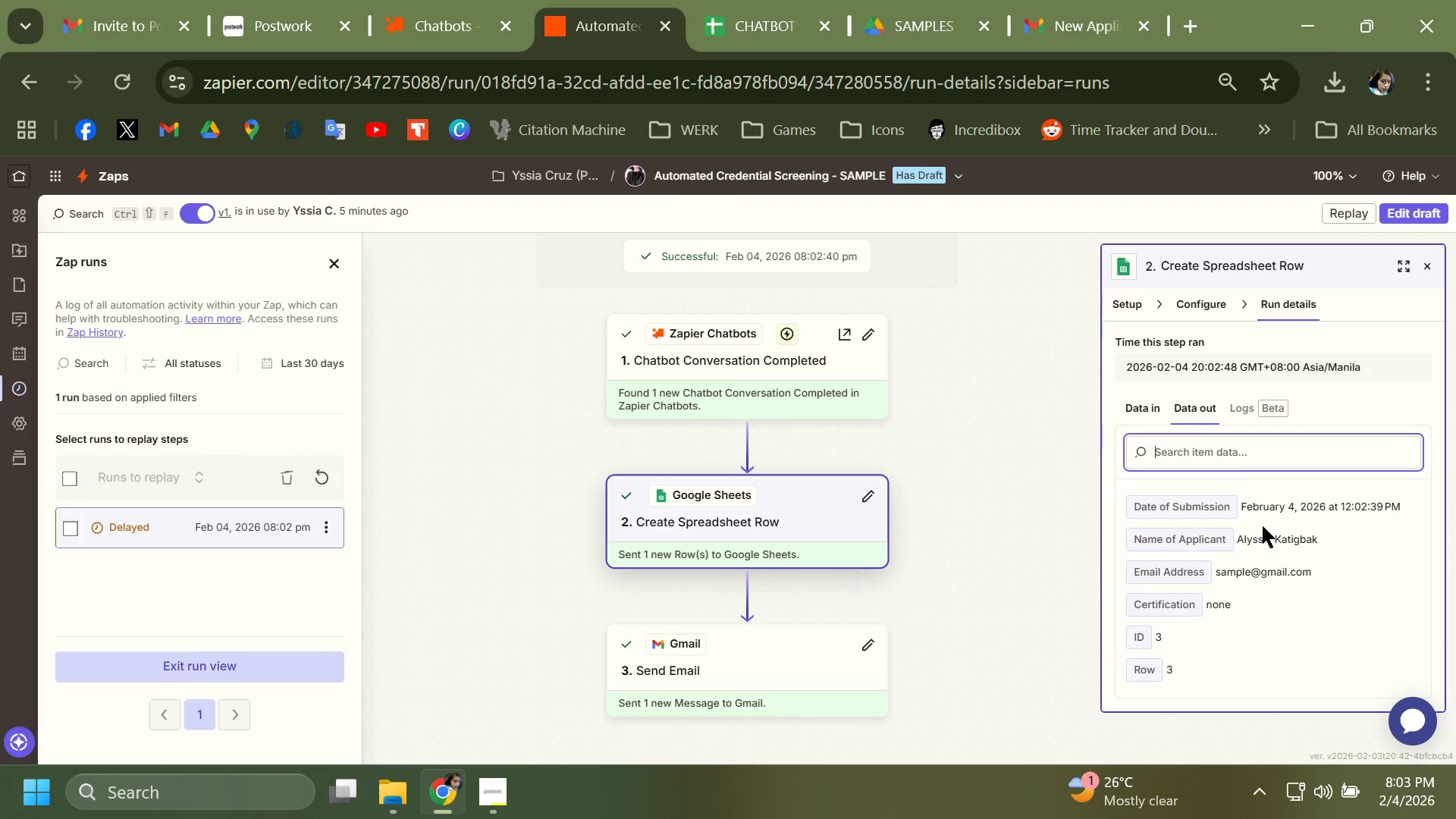 
scroll: coordinate [1244, 554], scroll_direction: up, amount: 5.0
 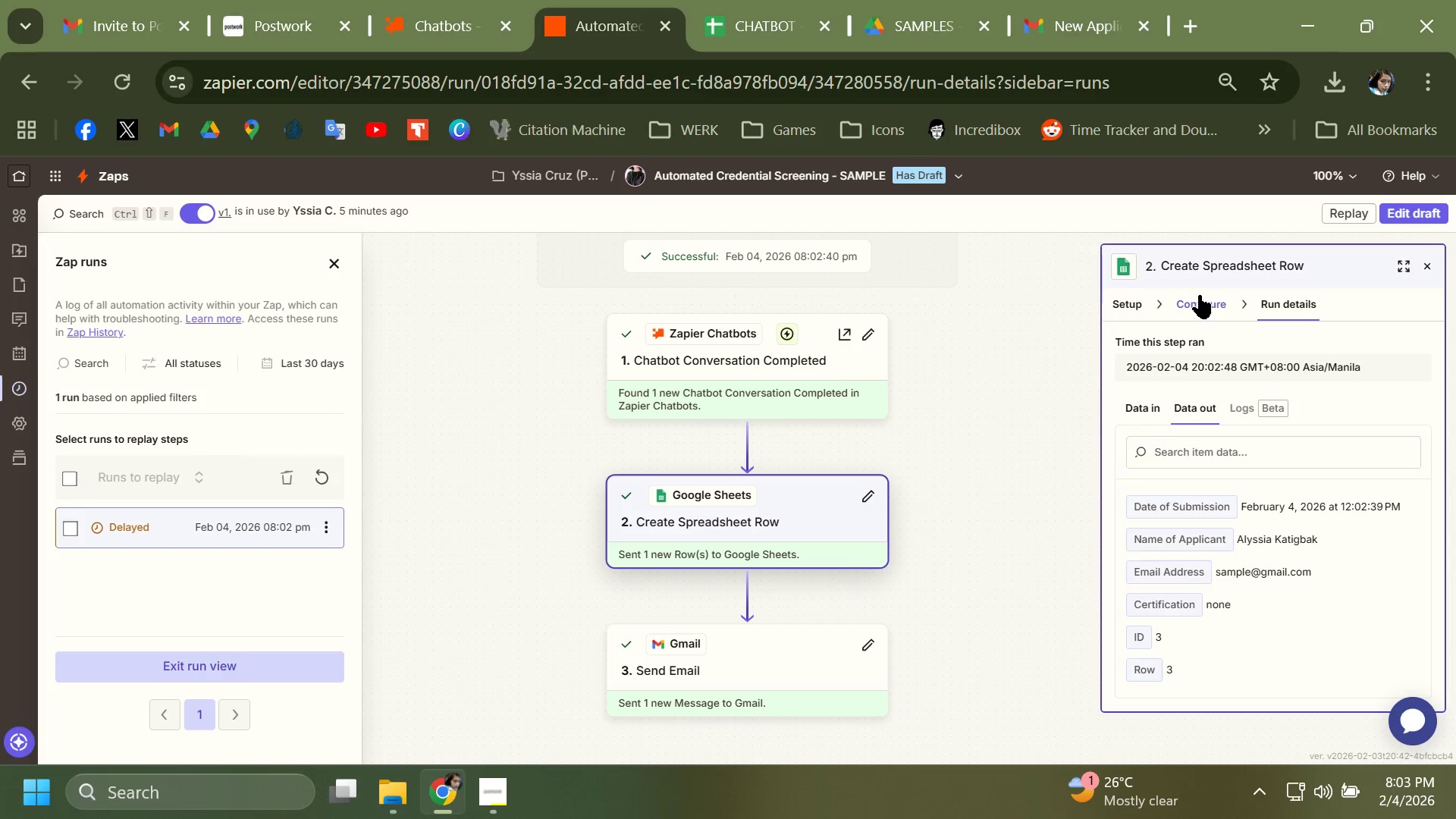 
left_click([1200, 295])
 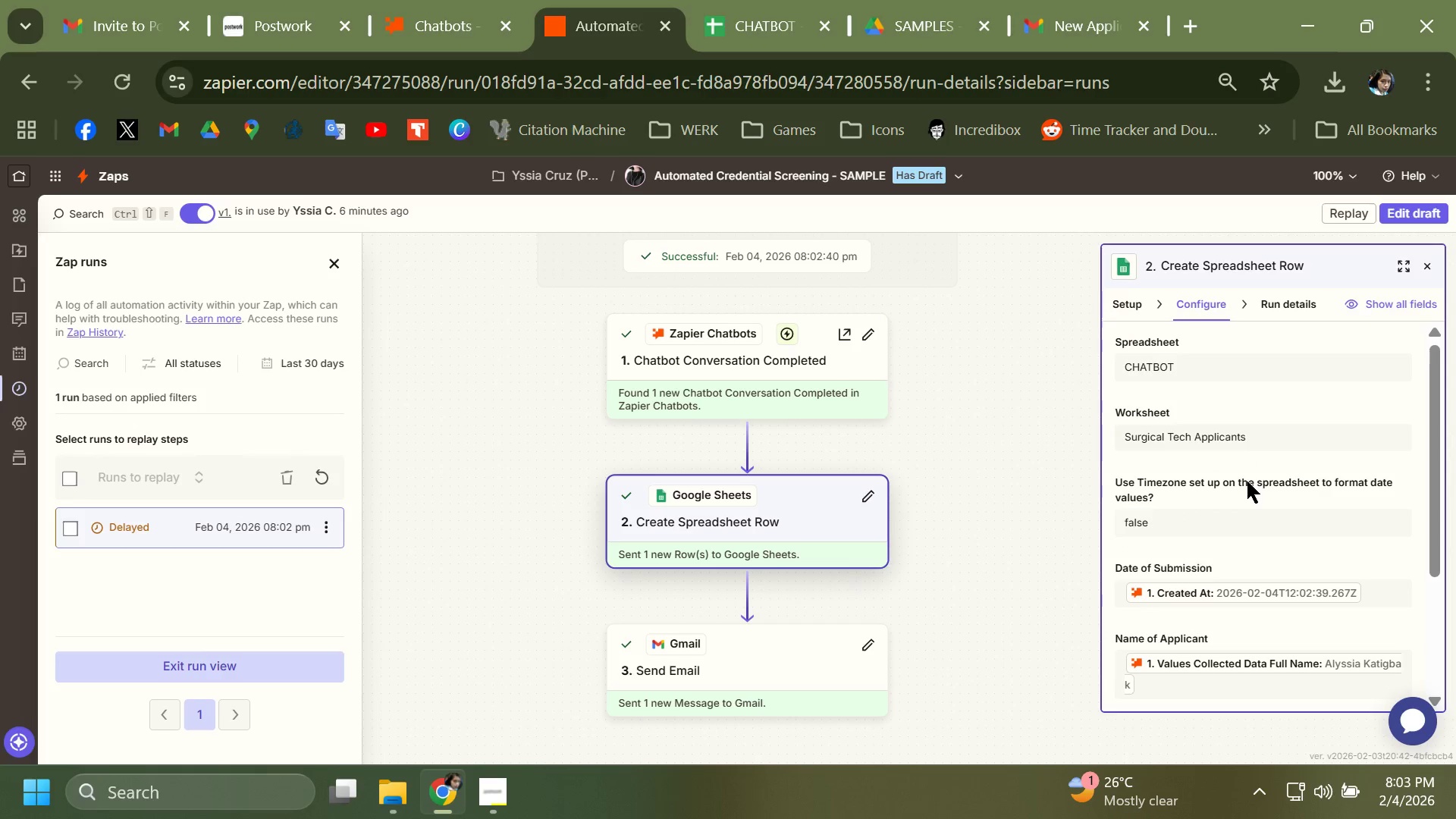 
scroll: coordinate [1247, 482], scroll_direction: down, amount: 1.0
 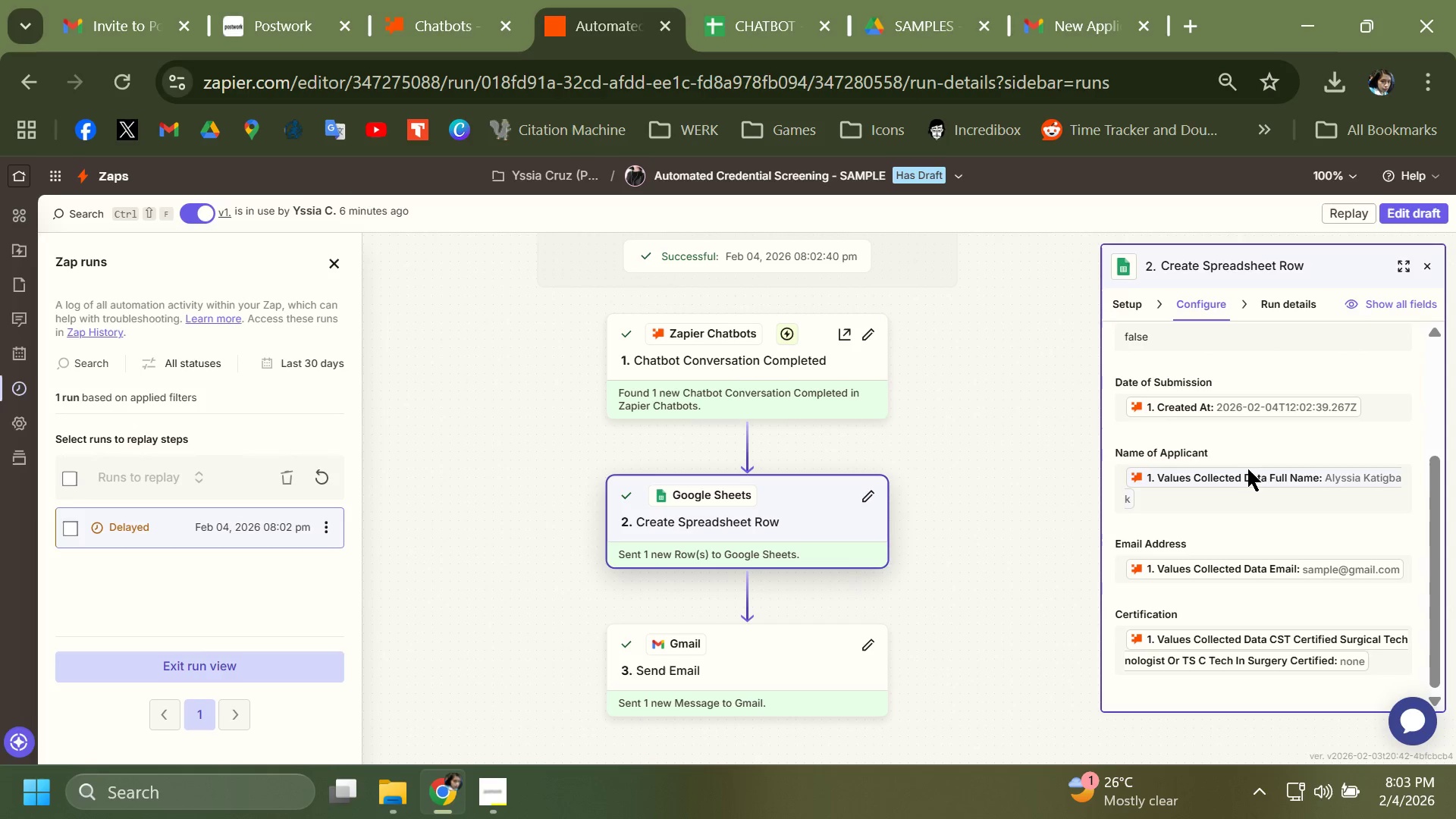 
key(Meta+MetaLeft)
 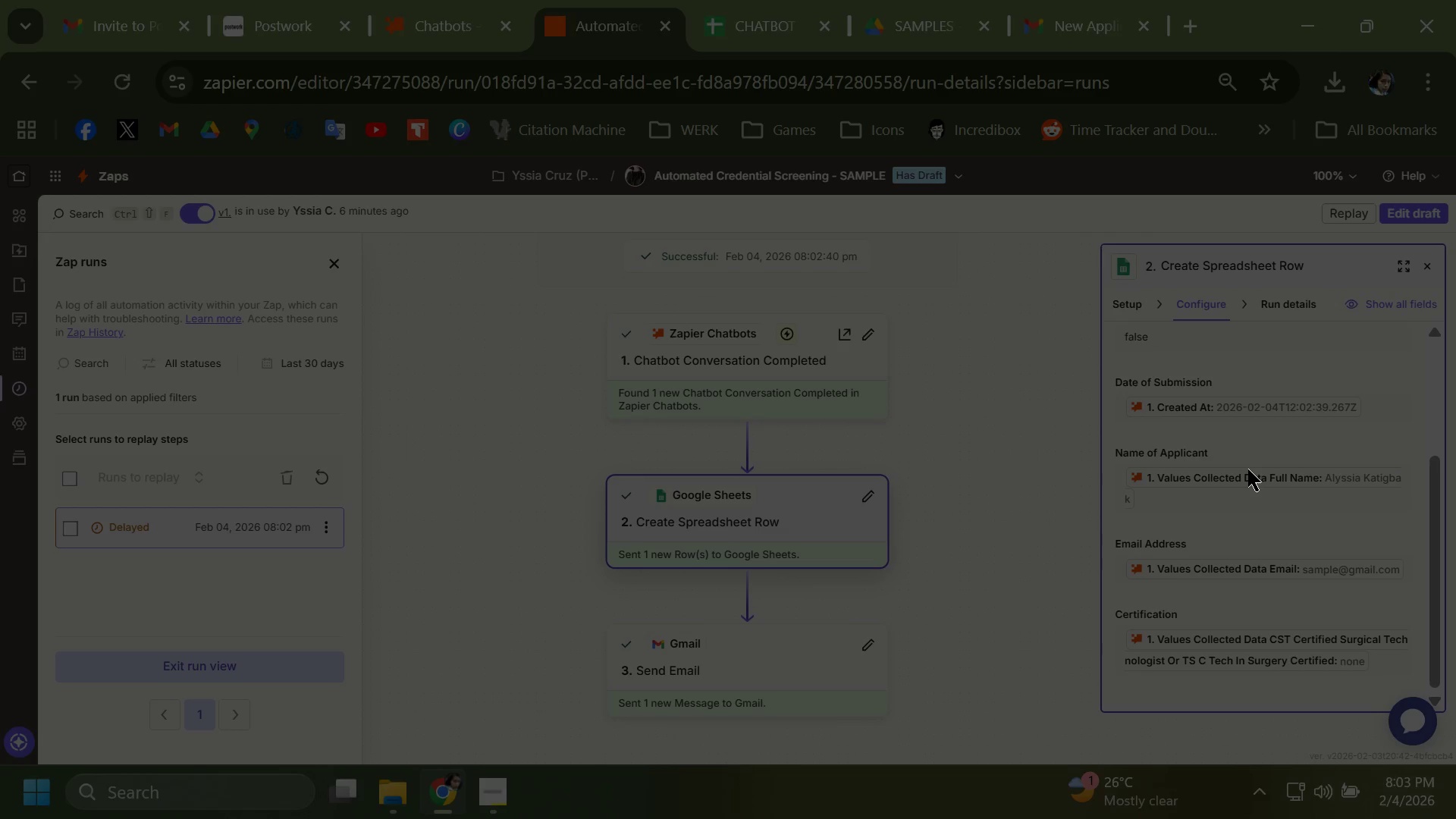 
key(Meta+PrintScreen)
 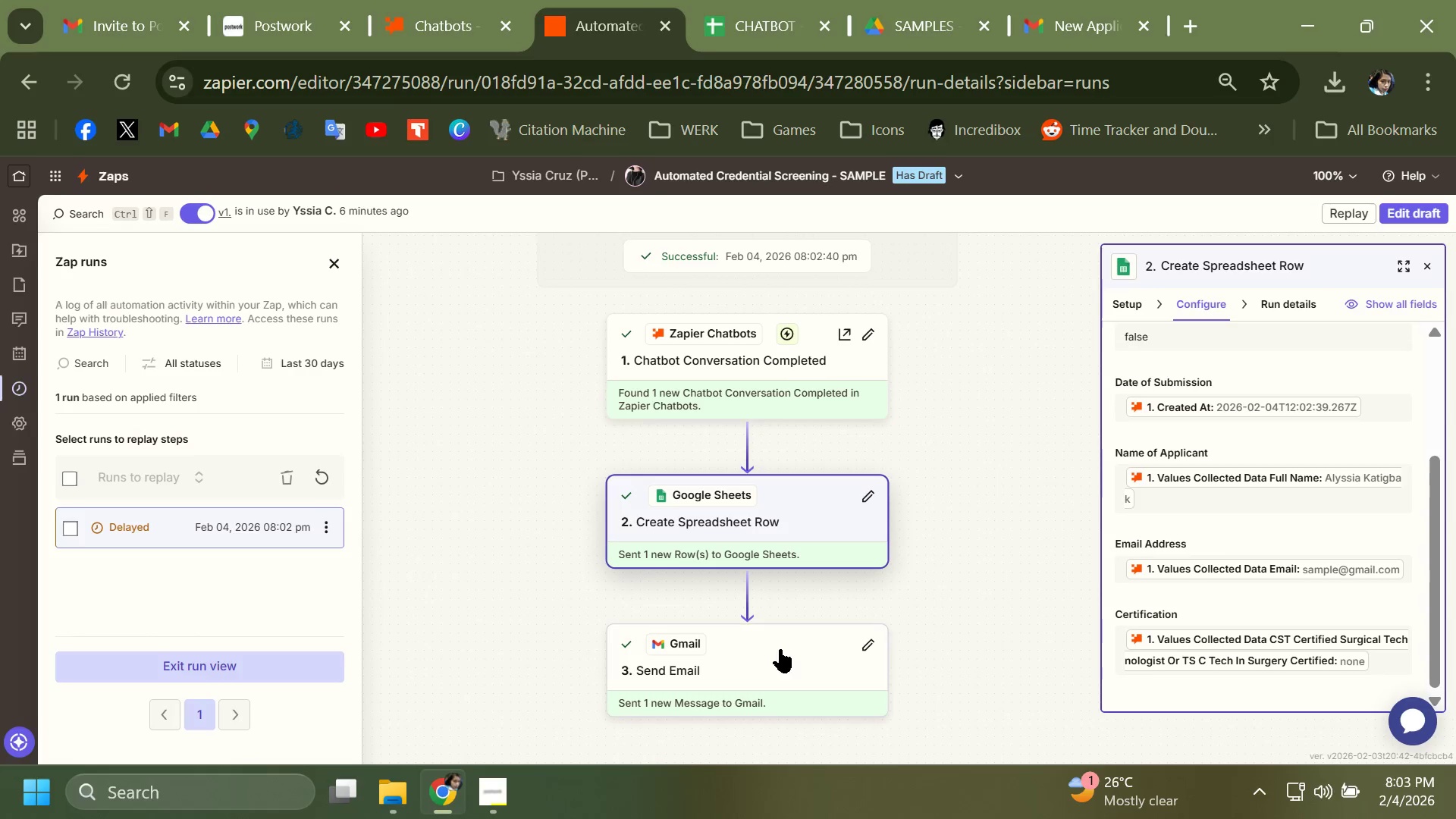 
left_click([781, 650])
 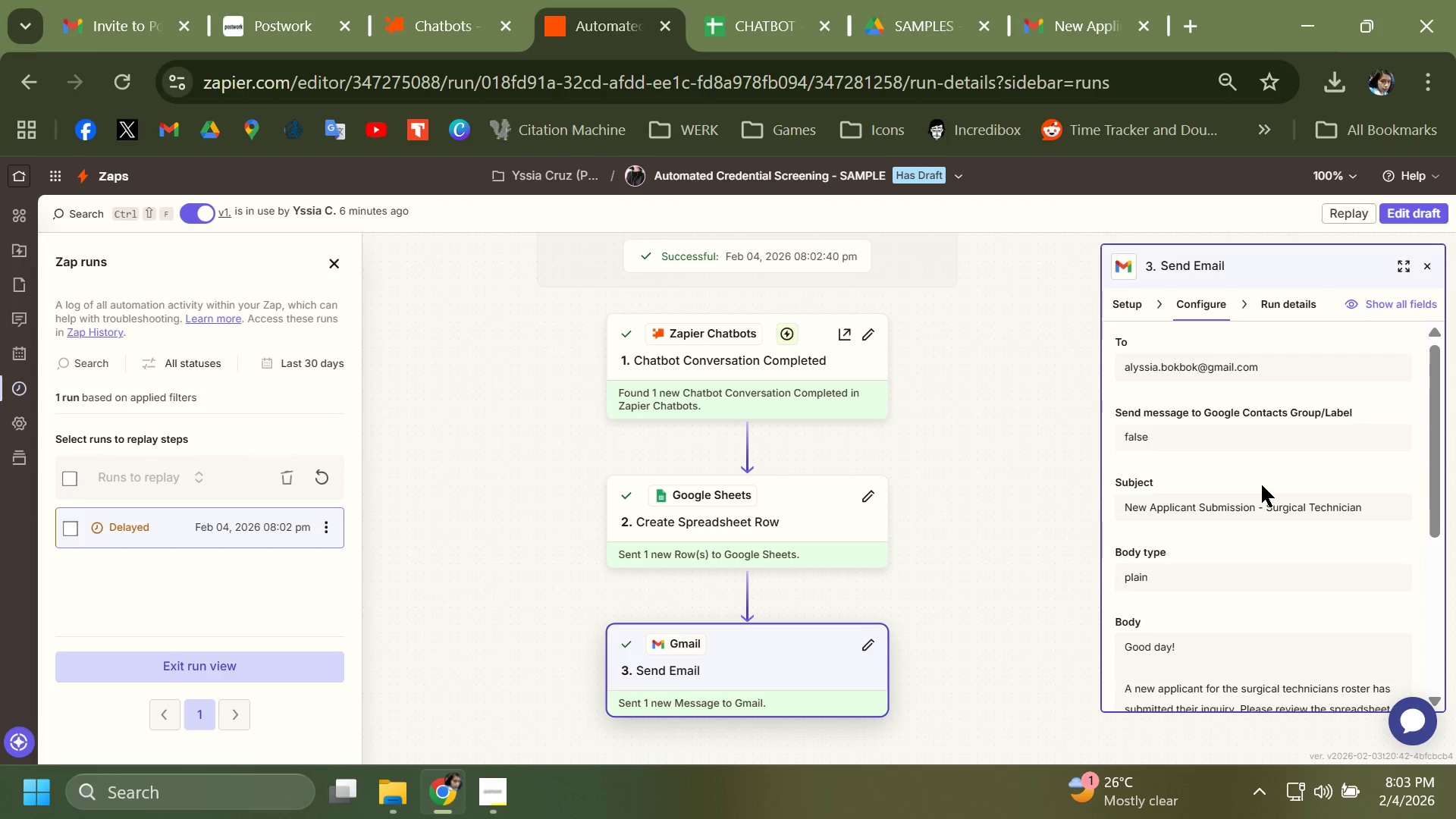 
scroll: coordinate [1262, 485], scroll_direction: down, amount: 1.0
 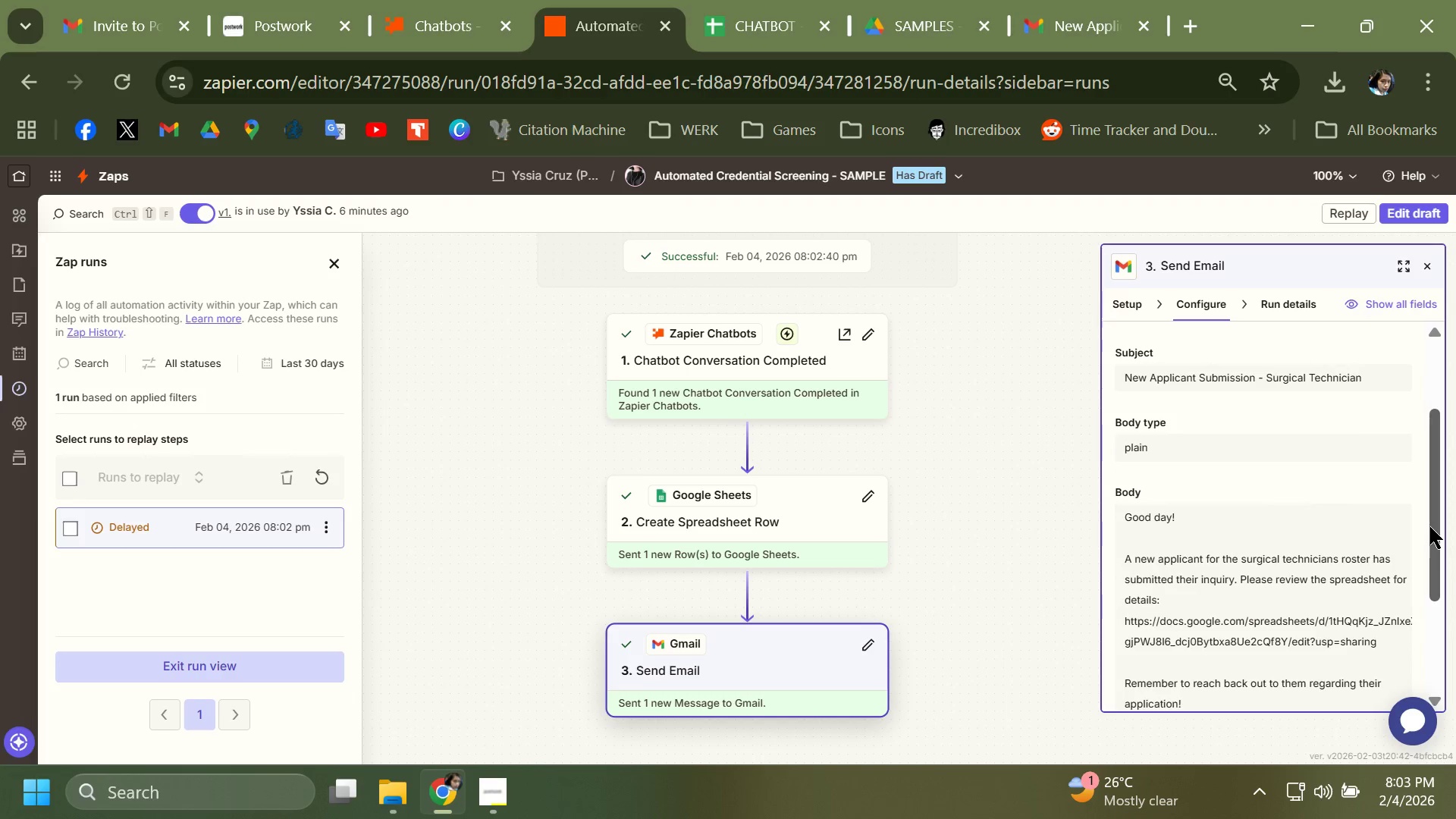 
left_click_drag(start_coordinate=[1431, 528], to_coordinate=[1438, 544])
 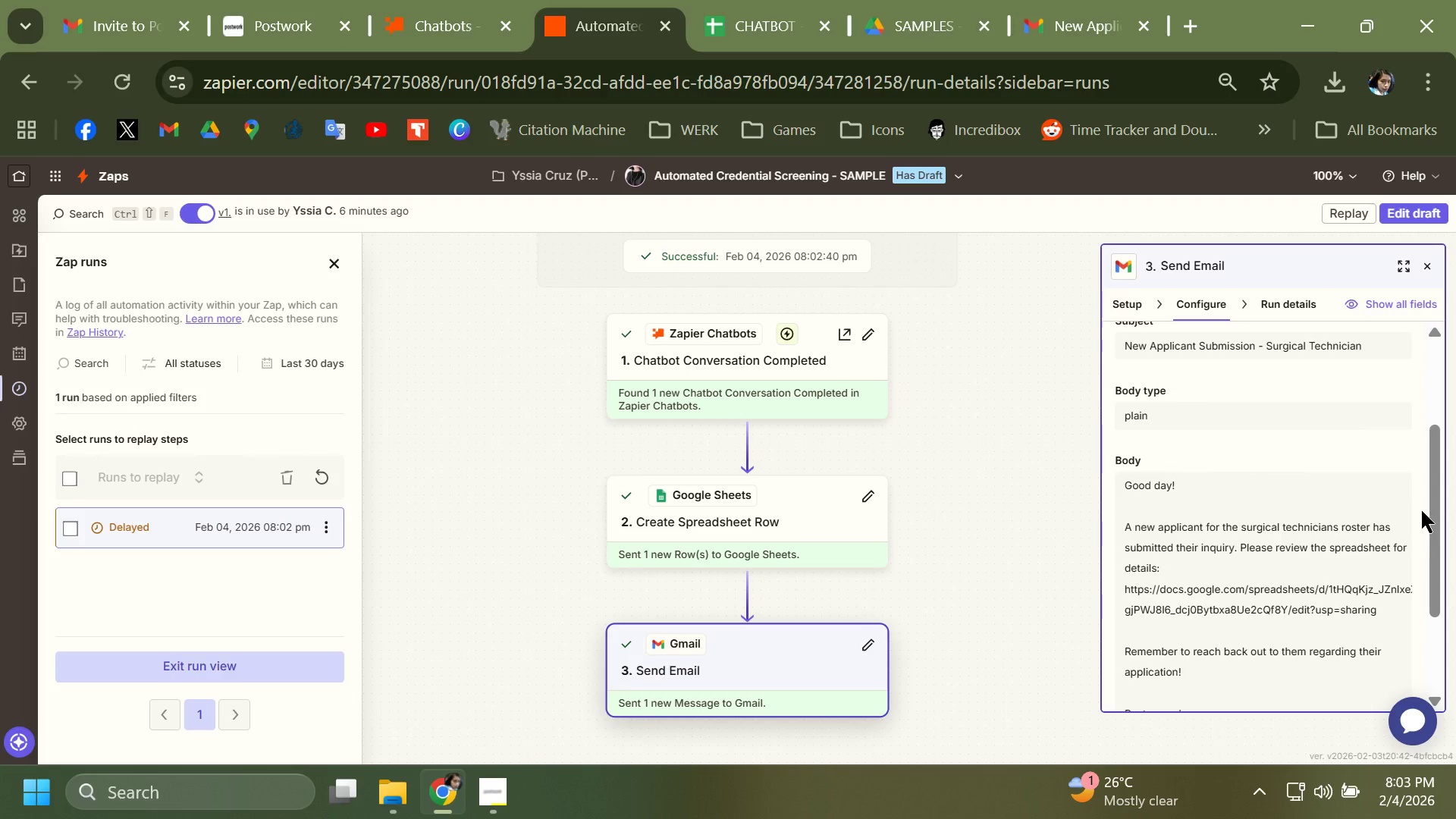 
key(Meta+MetaLeft)
 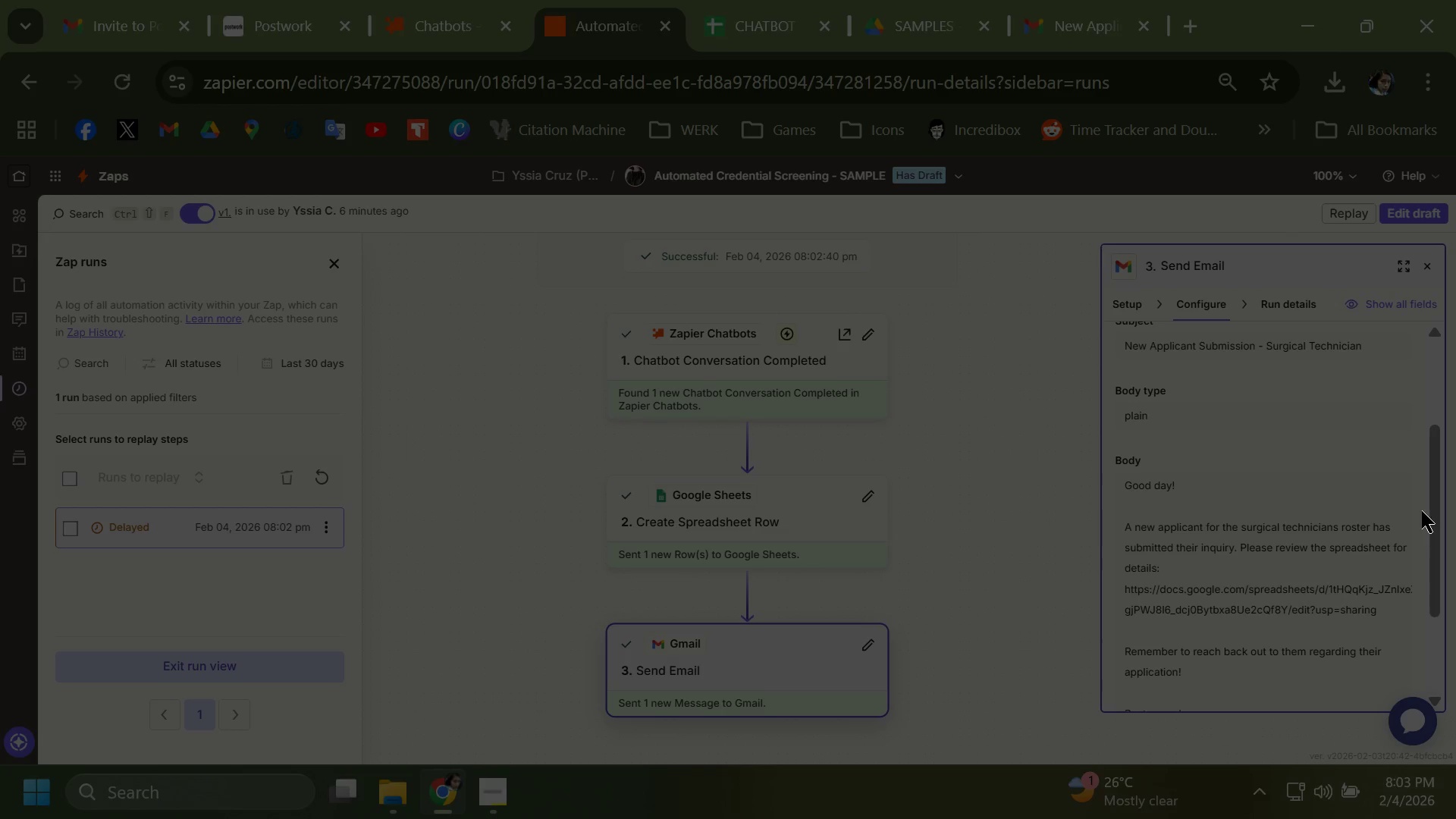 
key(Meta+PrintScreen)
 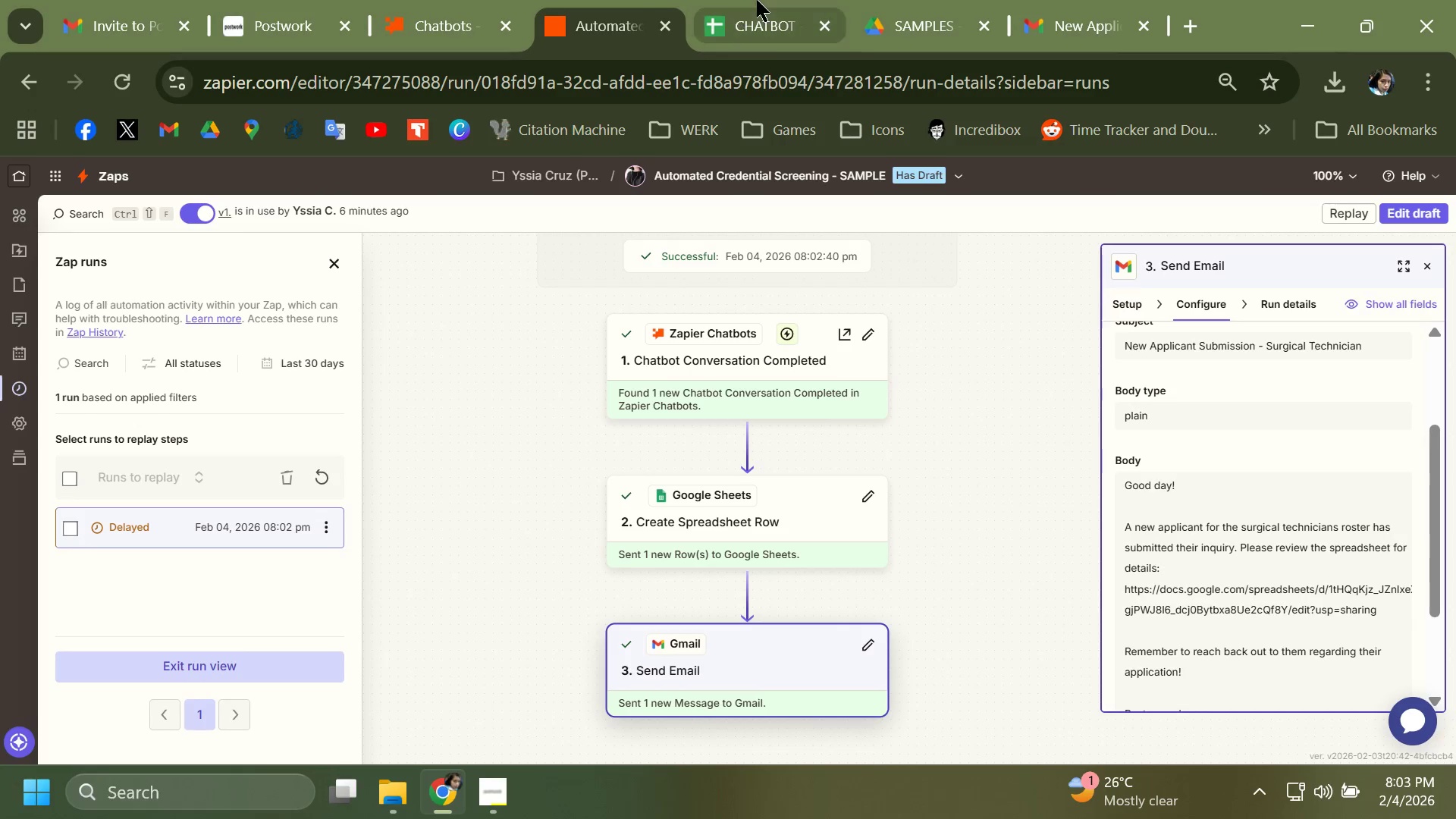 
left_click([757, 0])
 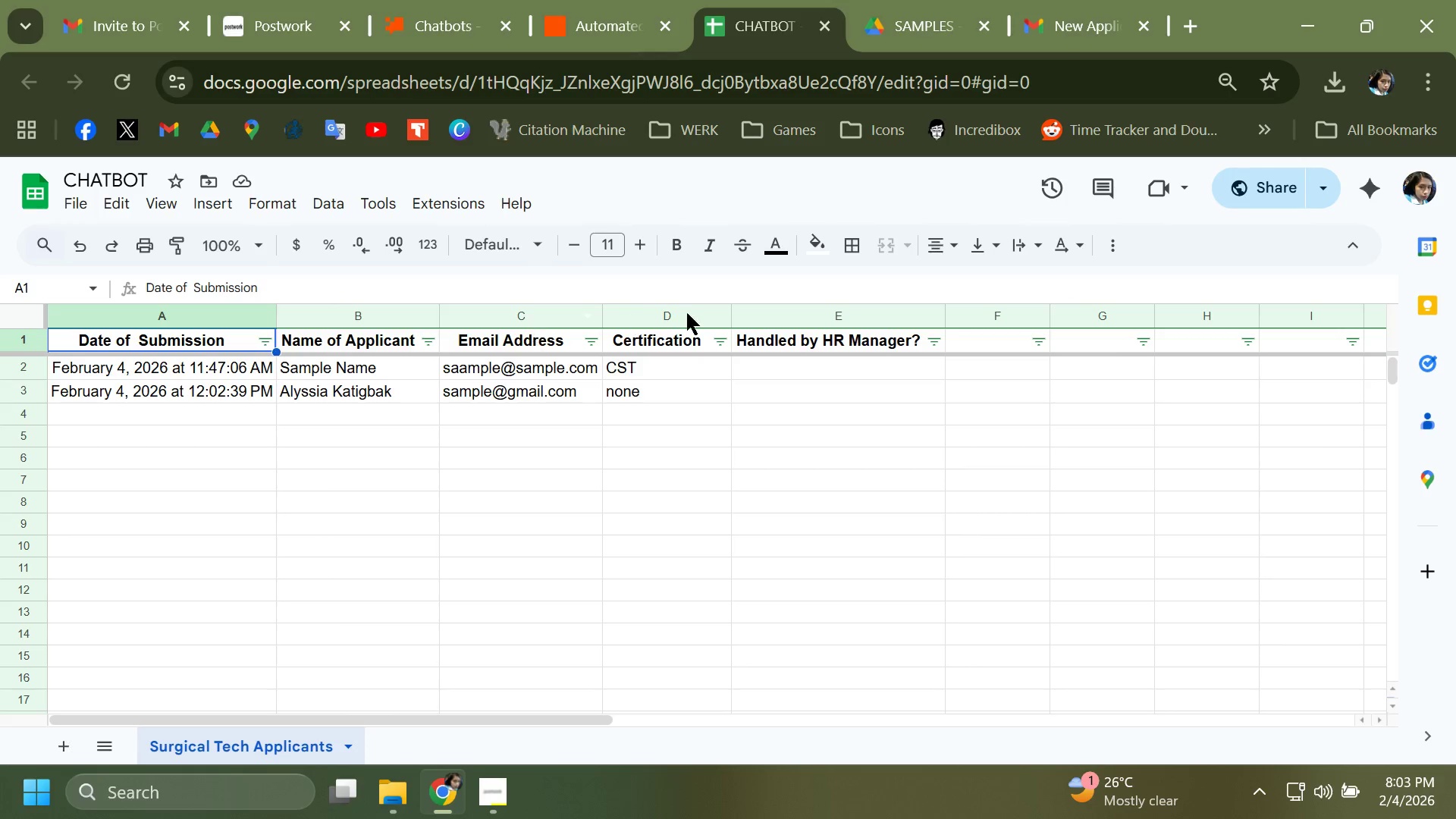 
left_click([666, 202])
 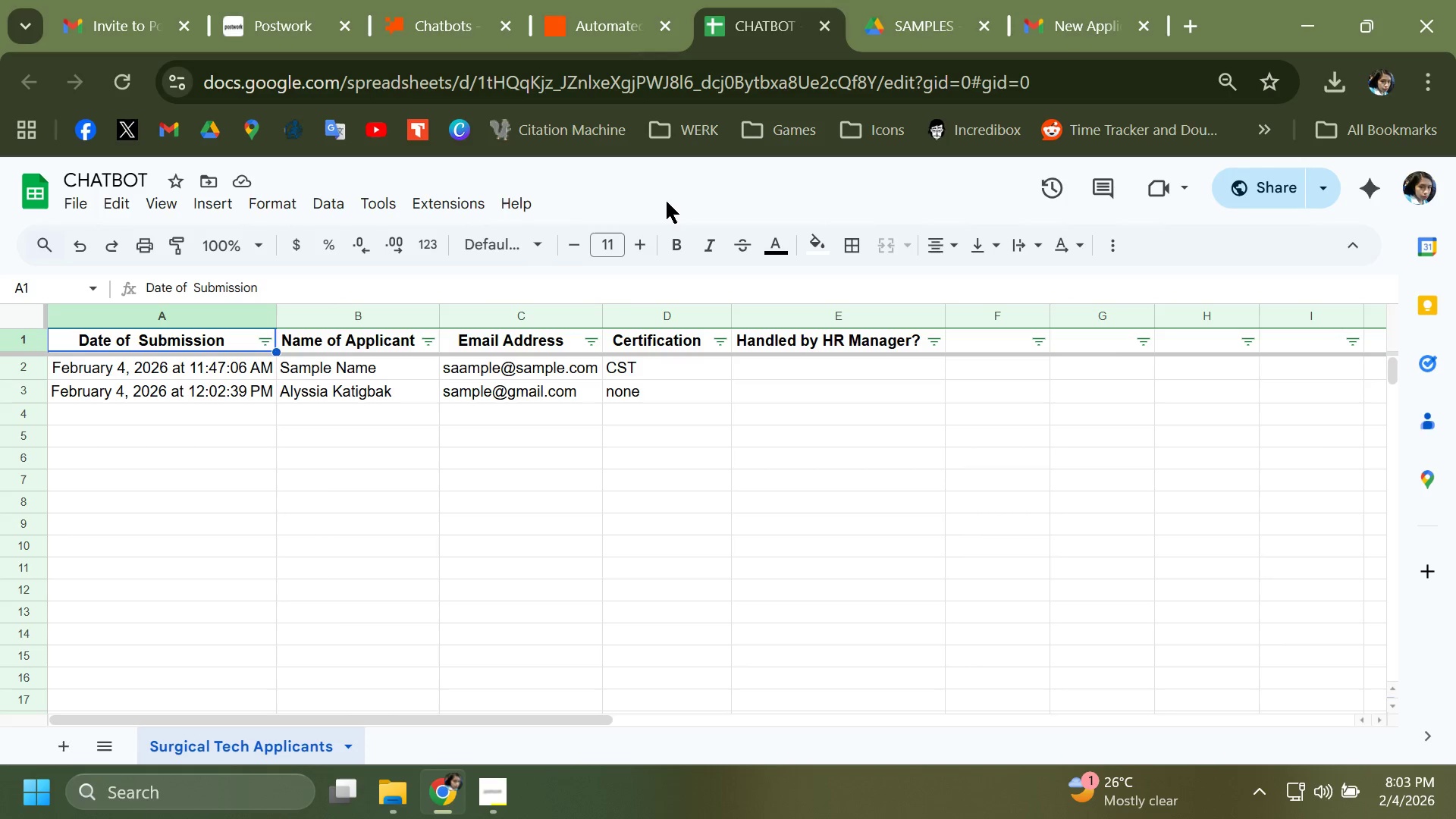 
key(Meta+MetaLeft)
 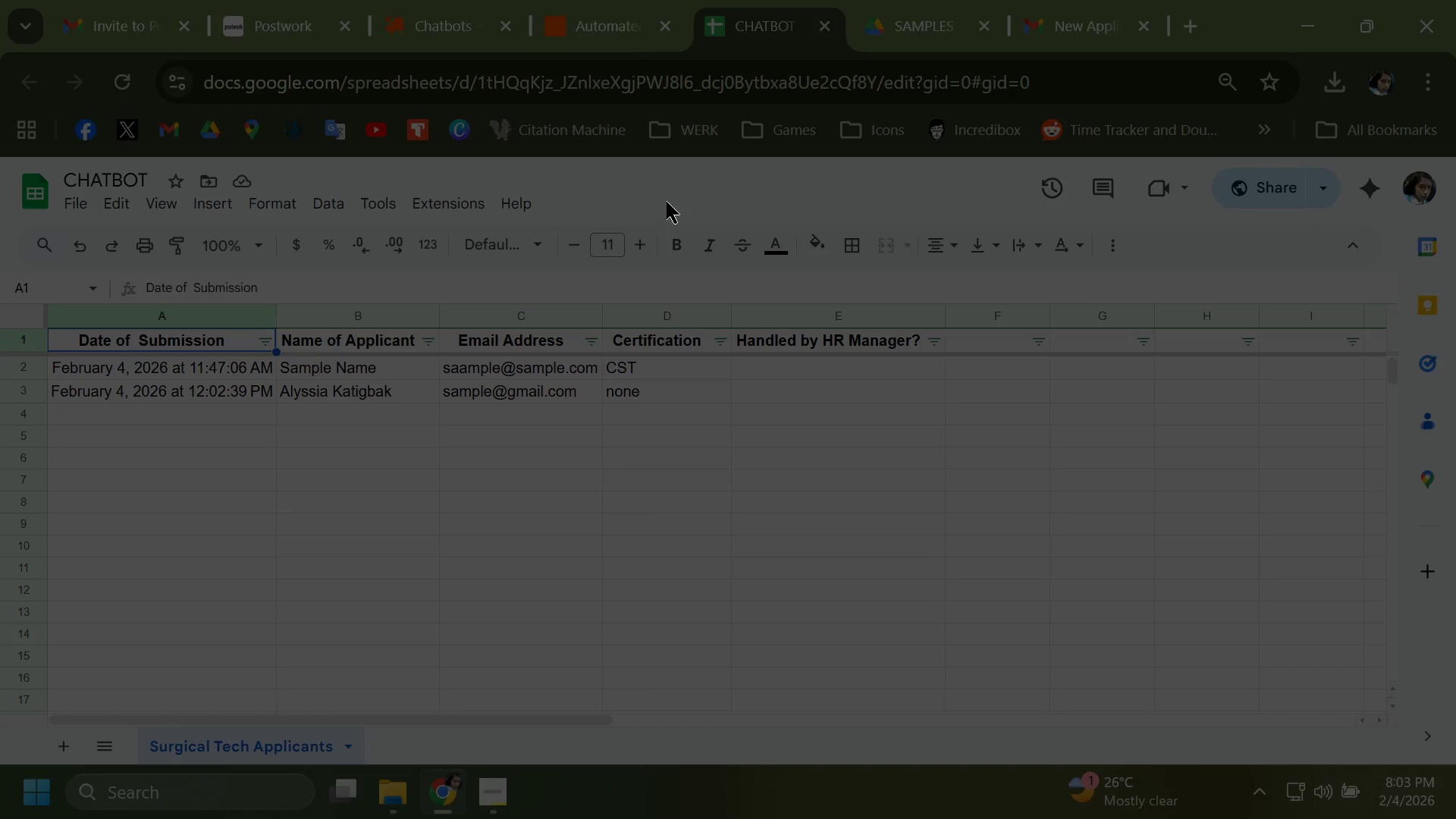 
key(PrintScreen)
 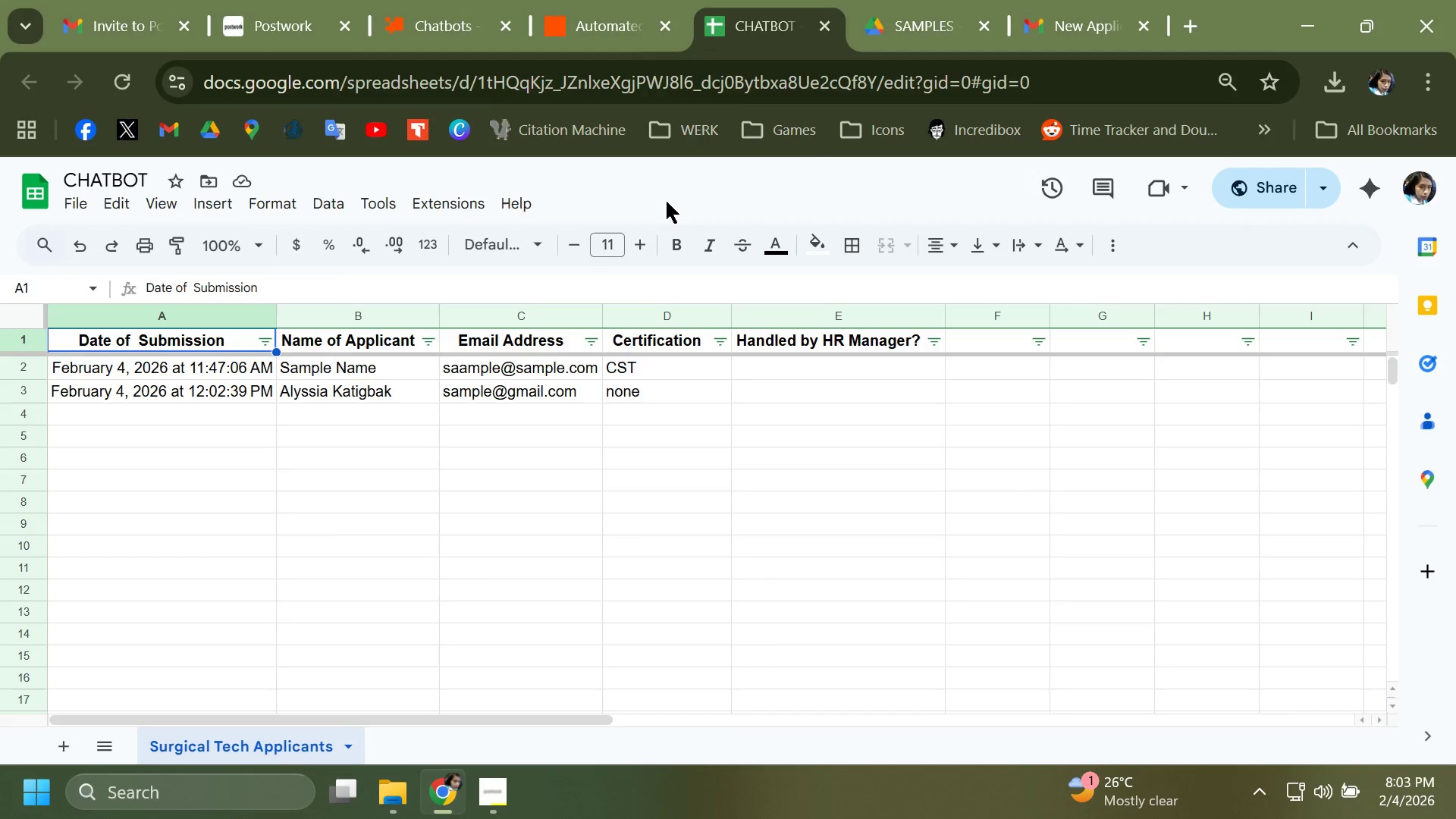 
key(Meta+PrintScreen)
 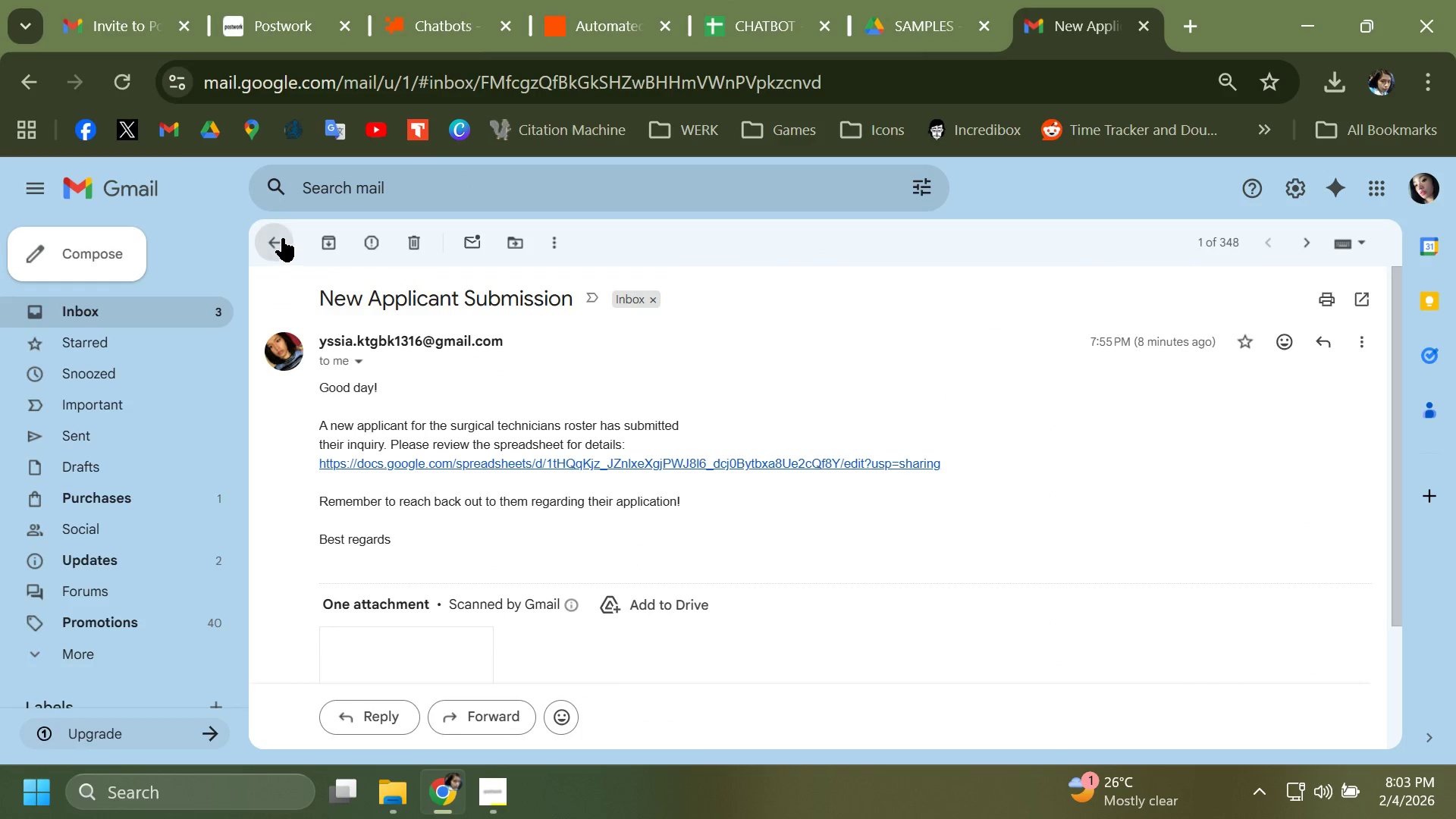 
wait(6.47)
 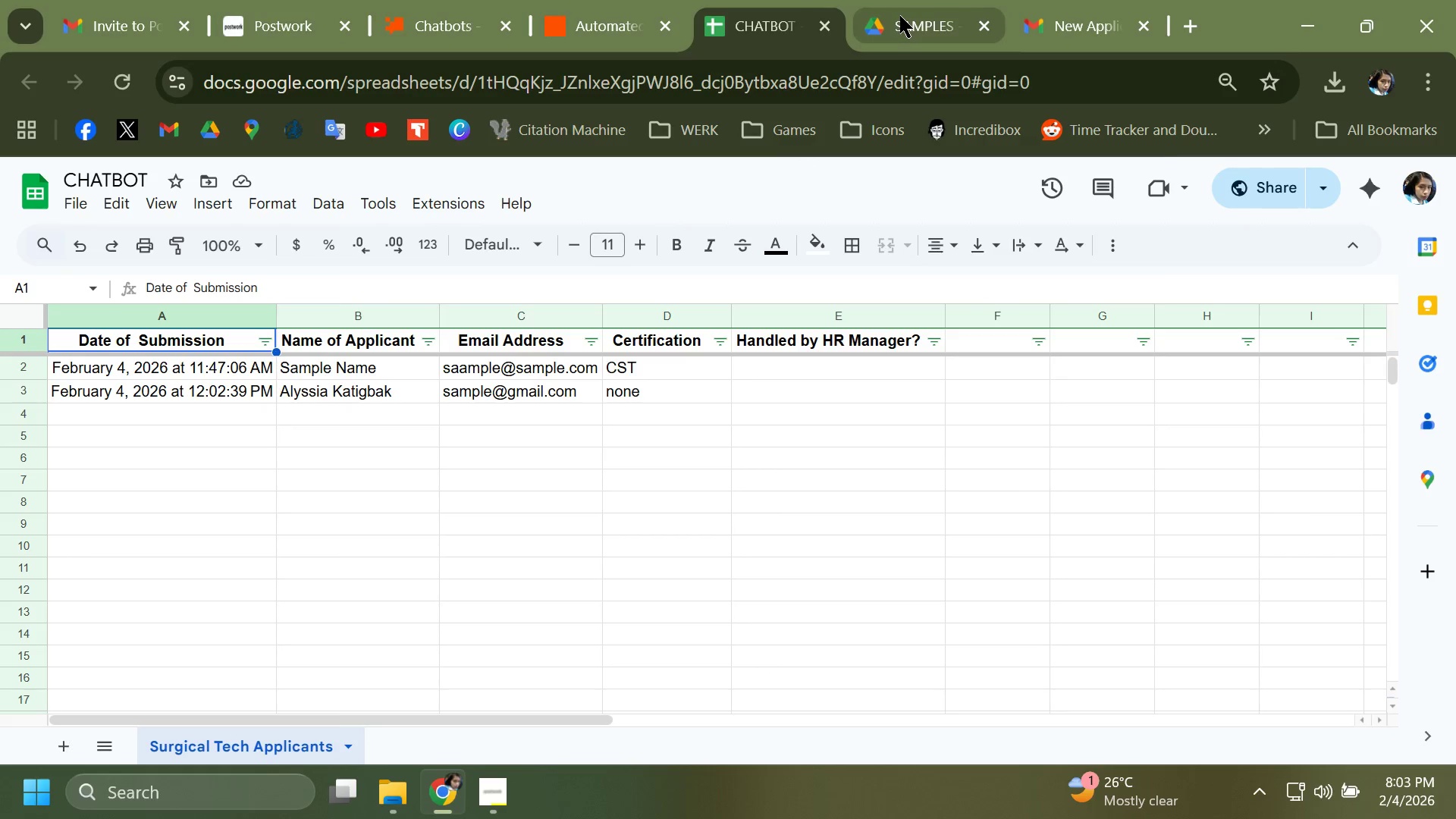 
left_click([457, 363])
 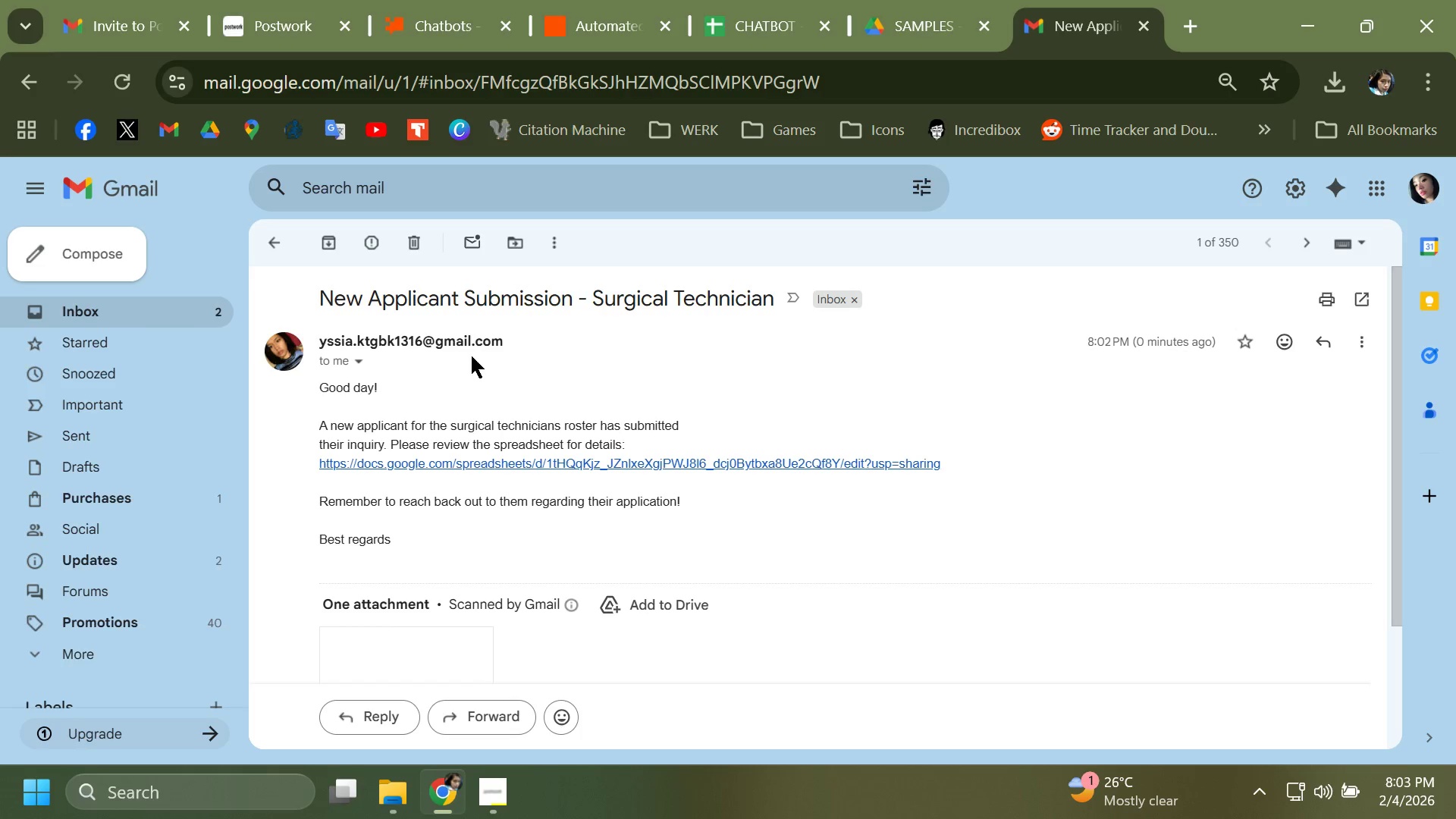 